 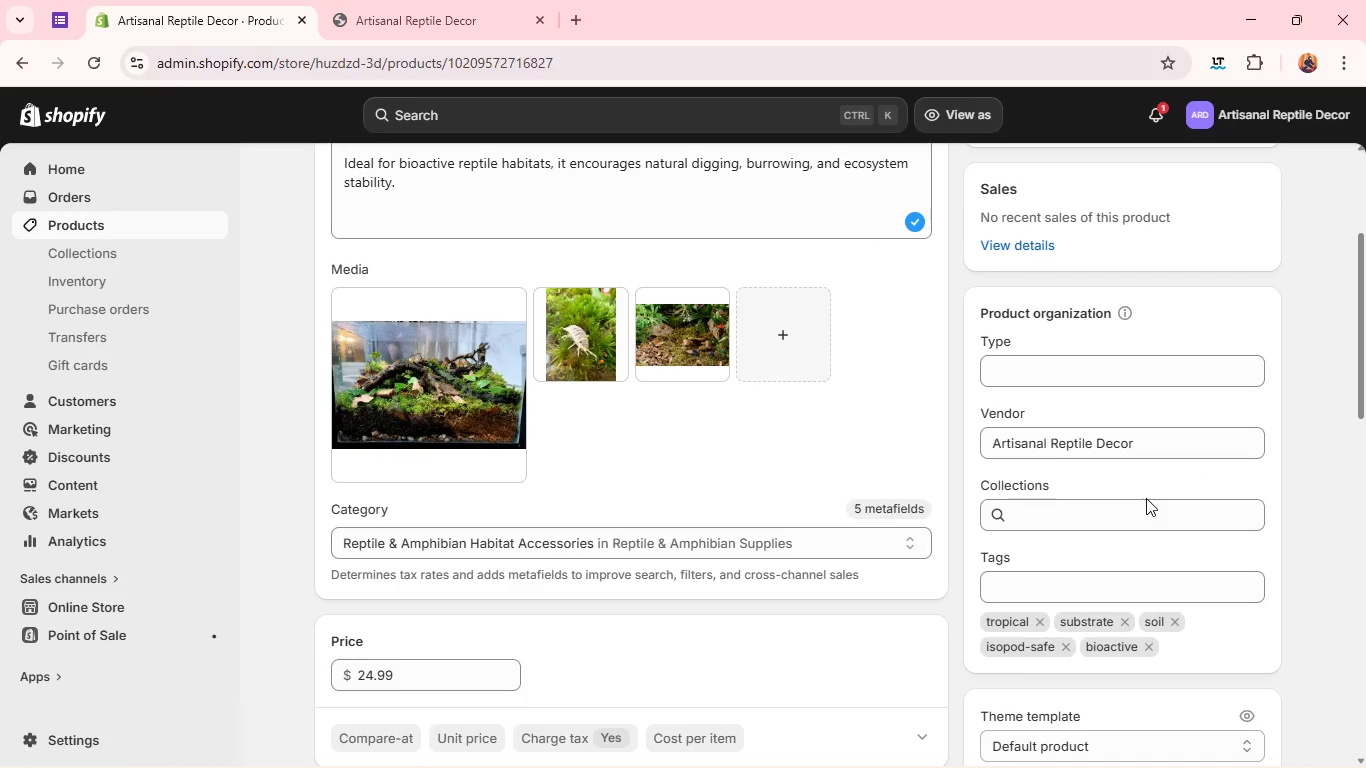 
left_click([1096, 522])
 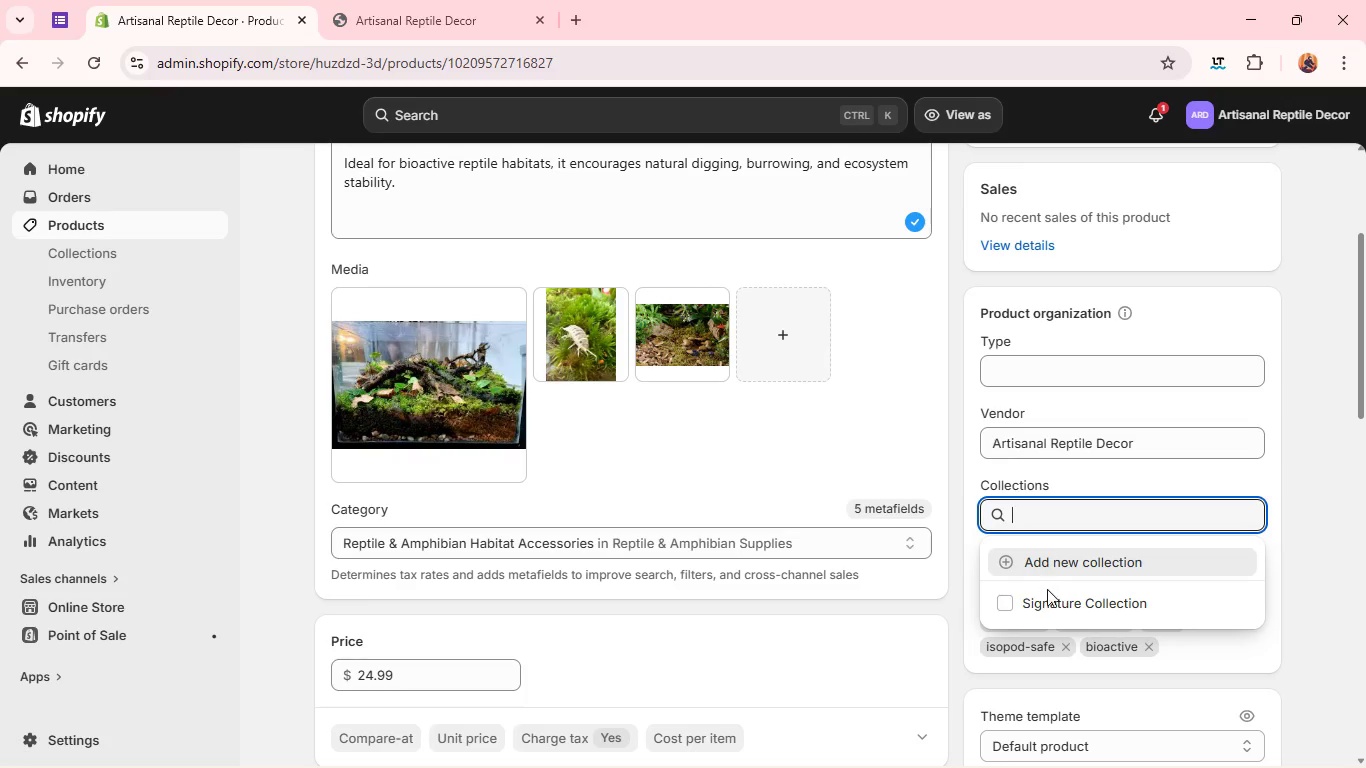 
left_click([1049, 598])
 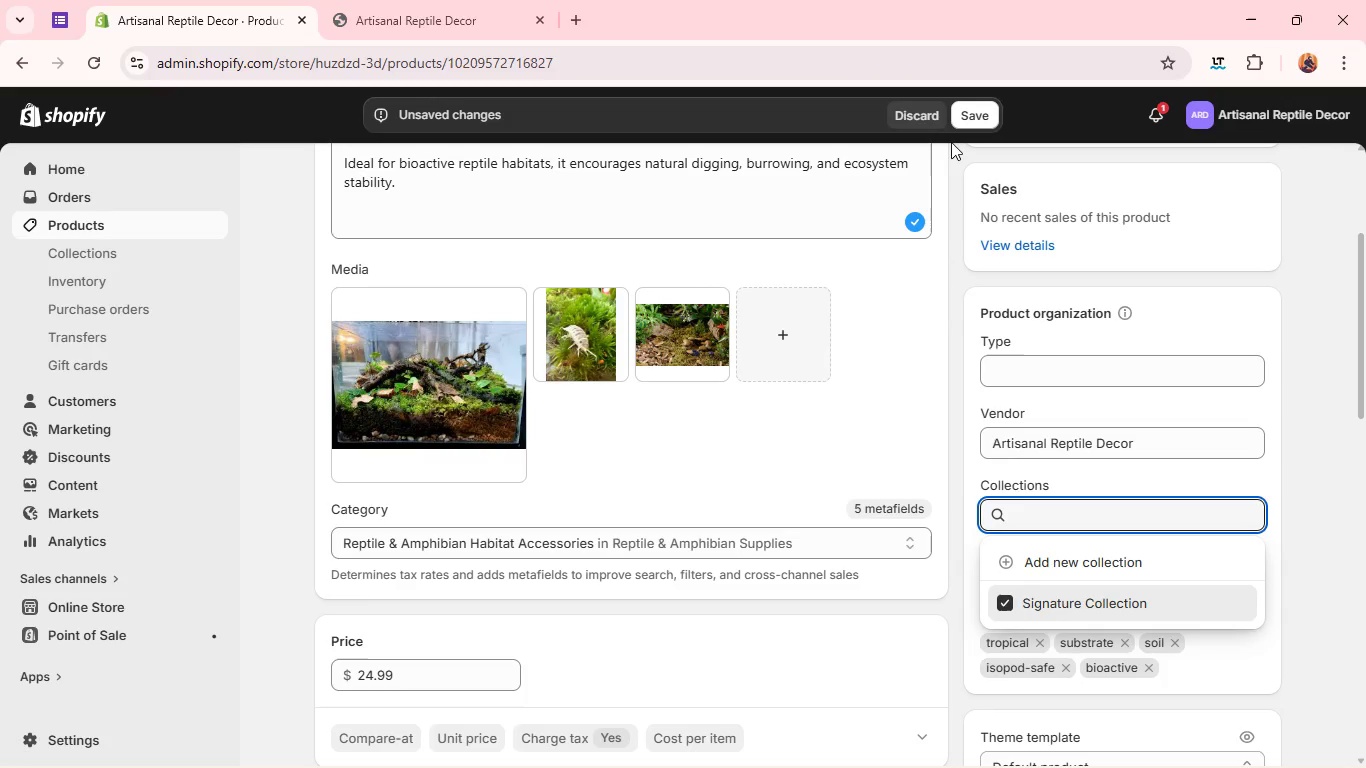 
left_click([971, 108])
 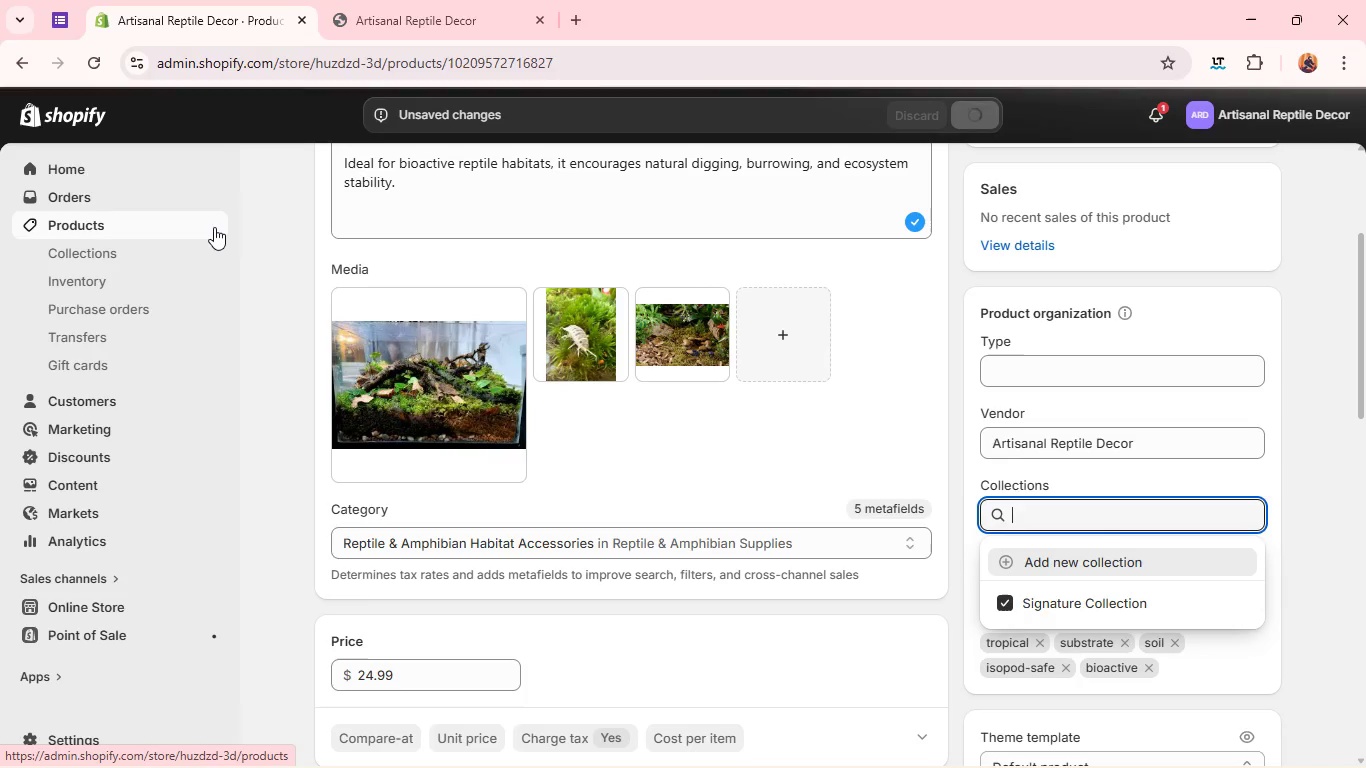 
wait(7.31)
 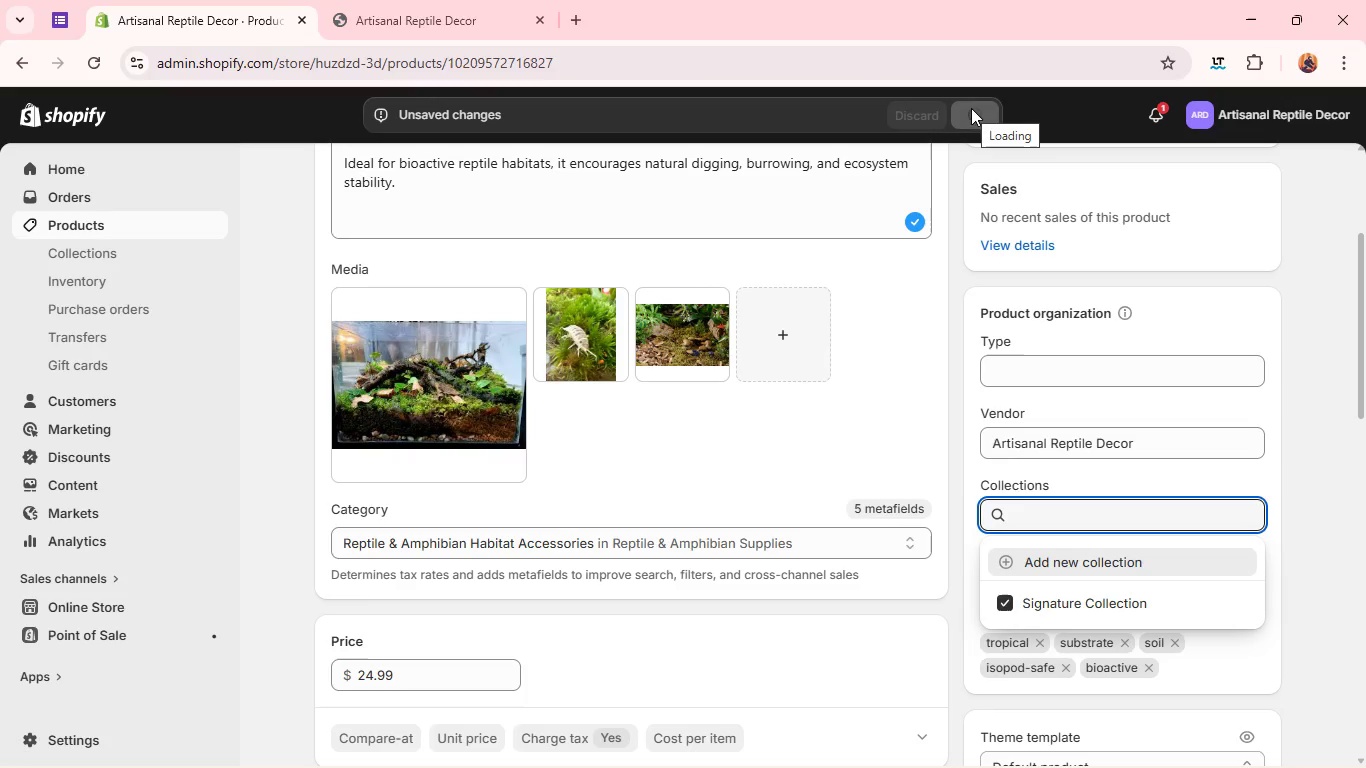 
left_click([214, 227])
 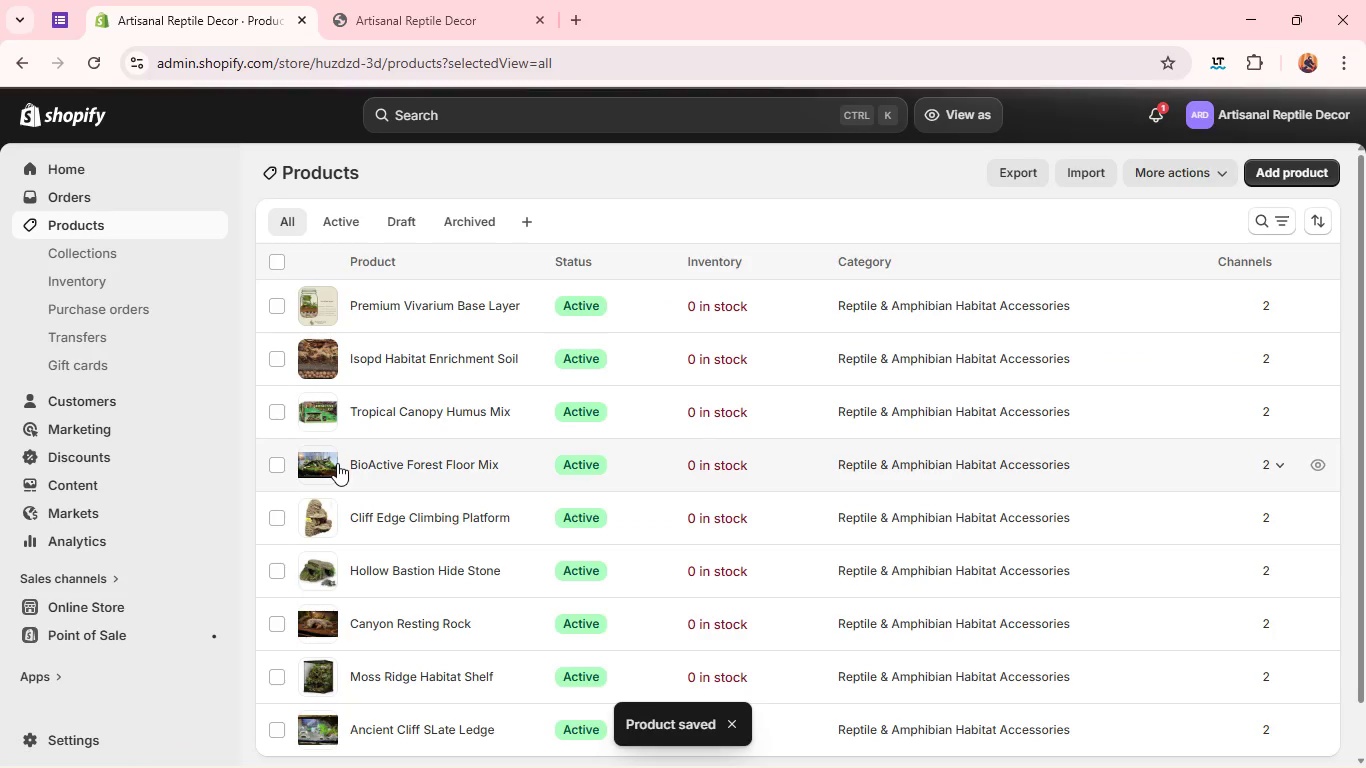 
wait(5.69)
 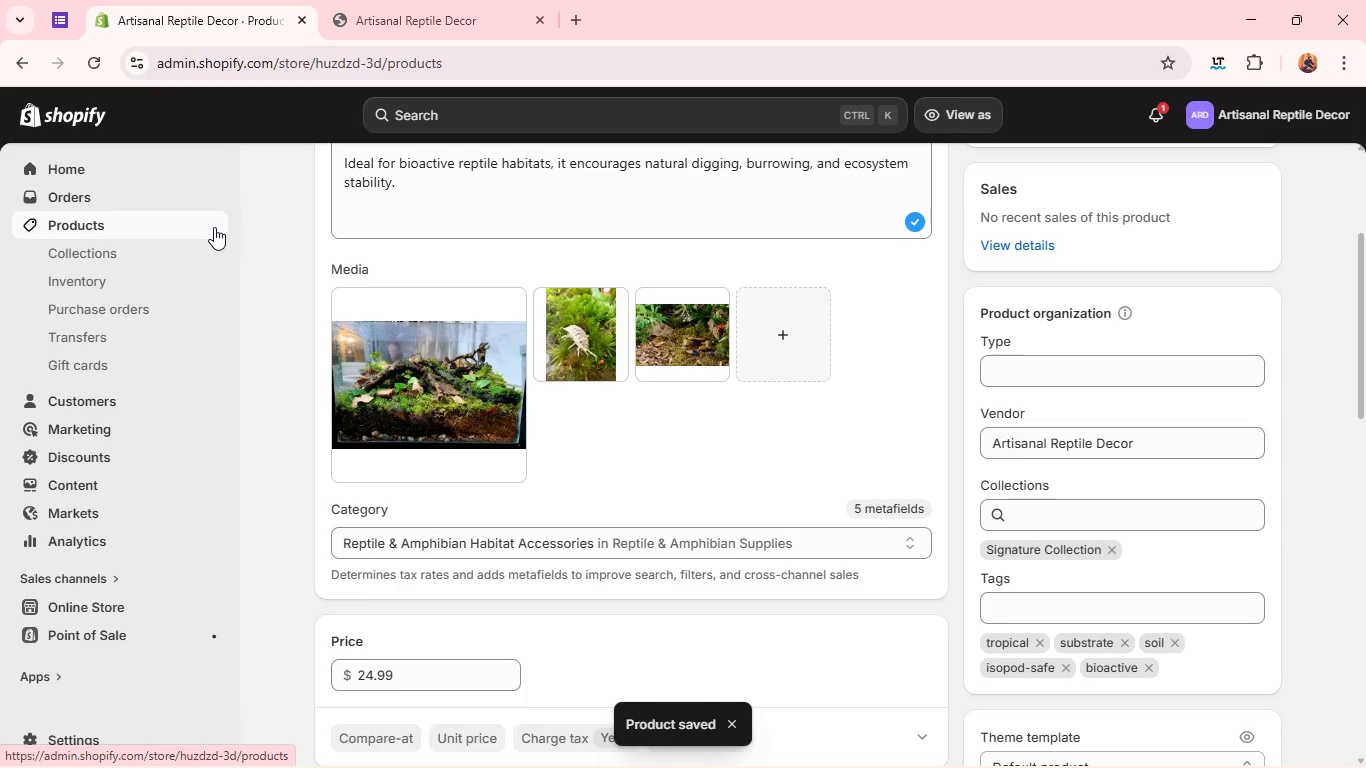 
left_click([325, 463])
 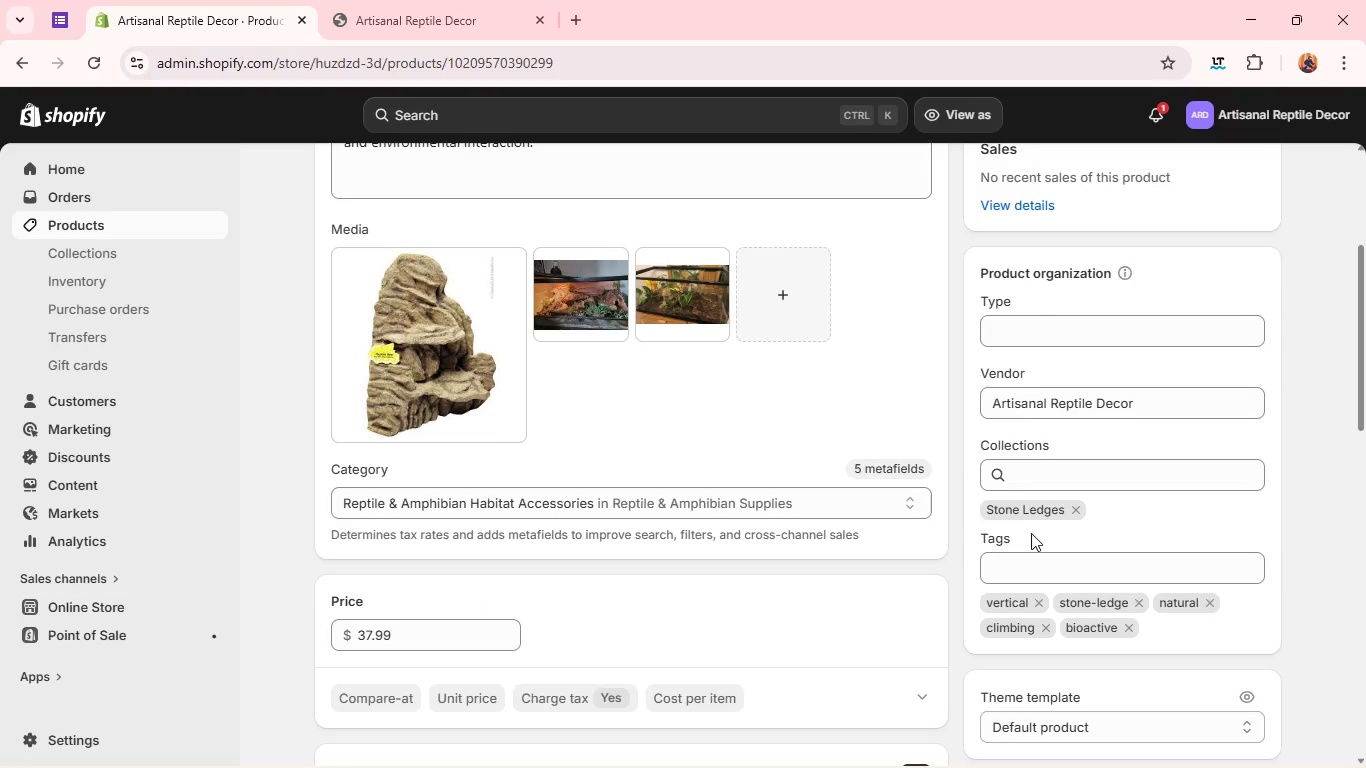 
wait(7.81)
 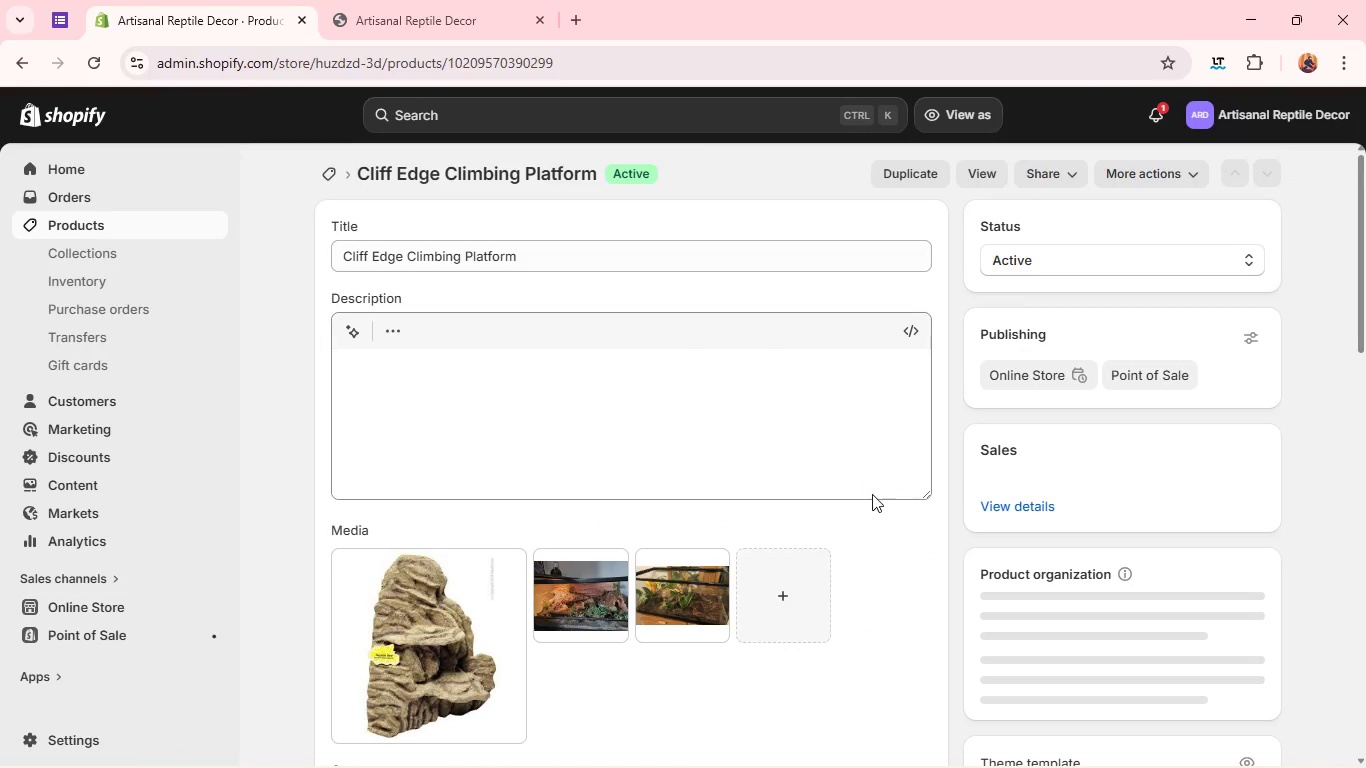 
left_click([1026, 490])
 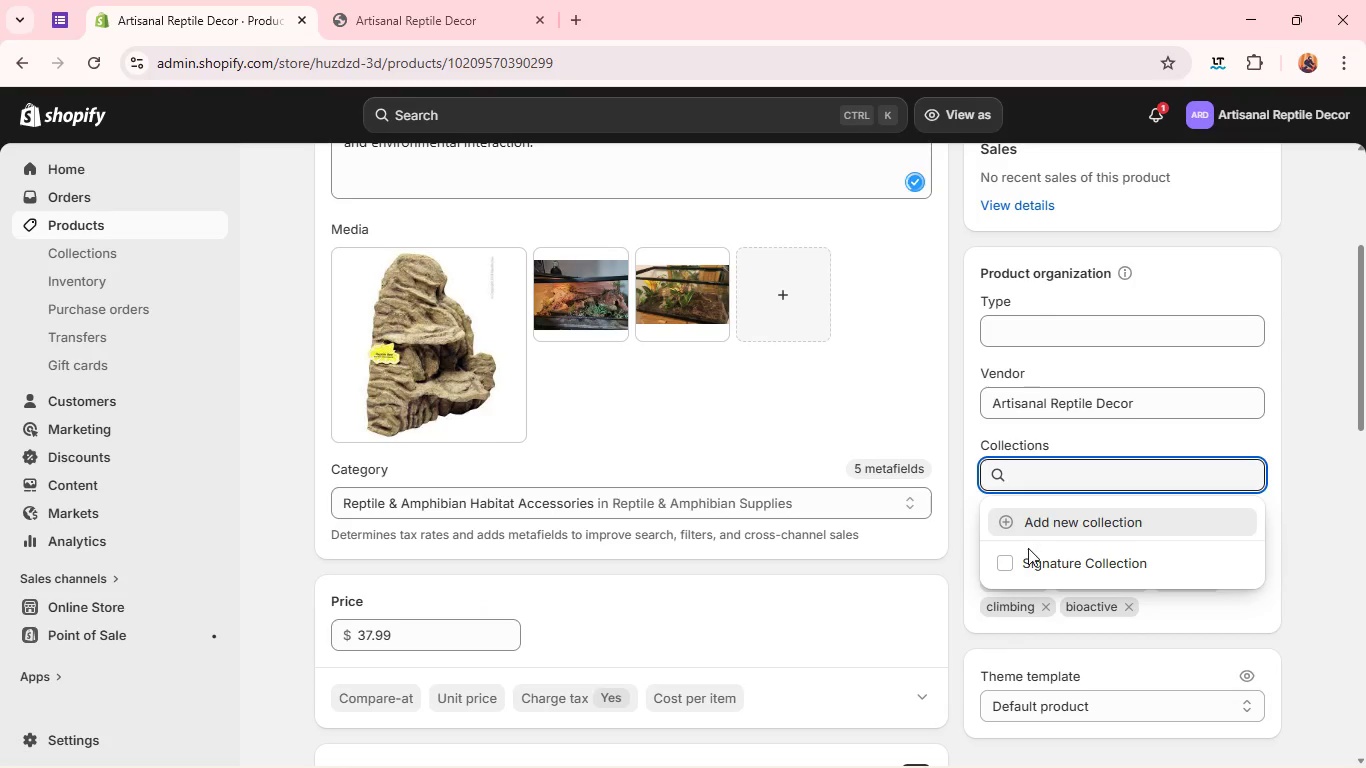 
left_click([1028, 554])
 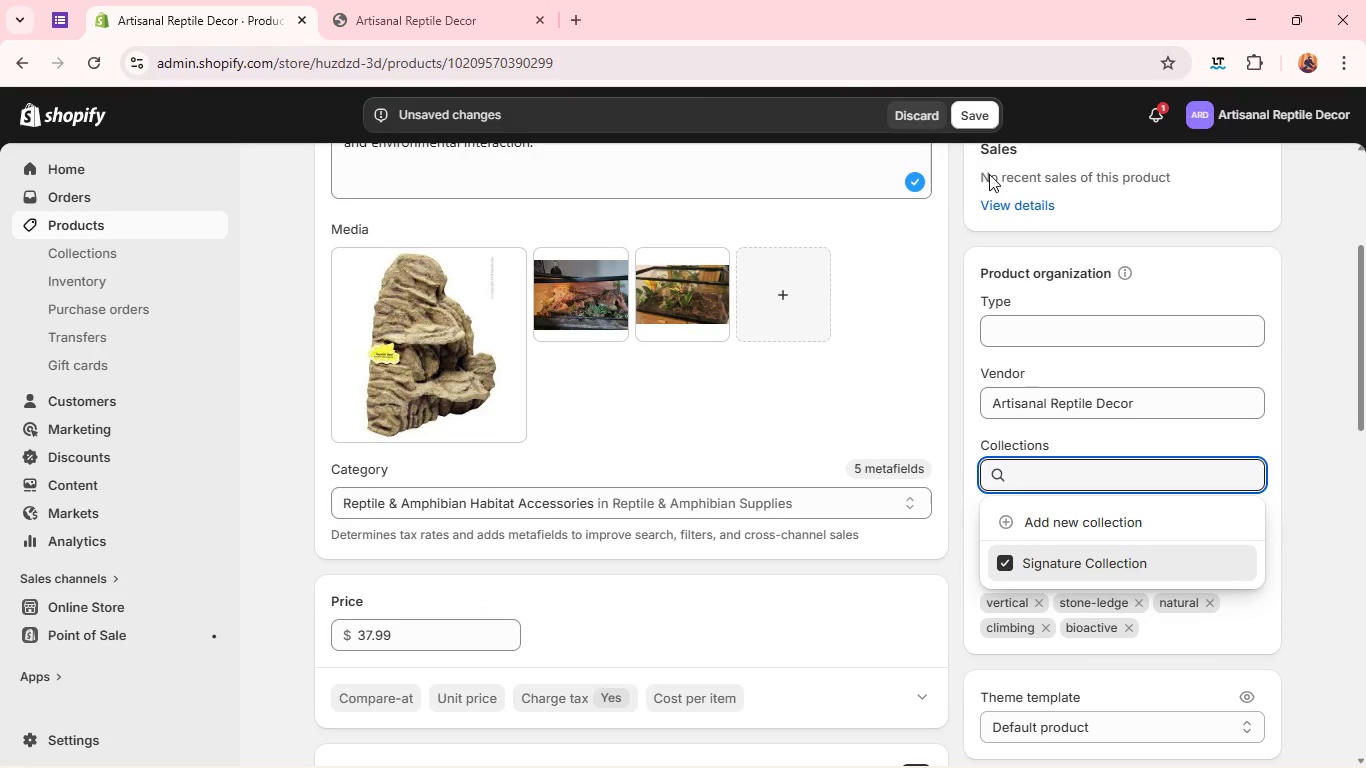 
left_click([981, 114])
 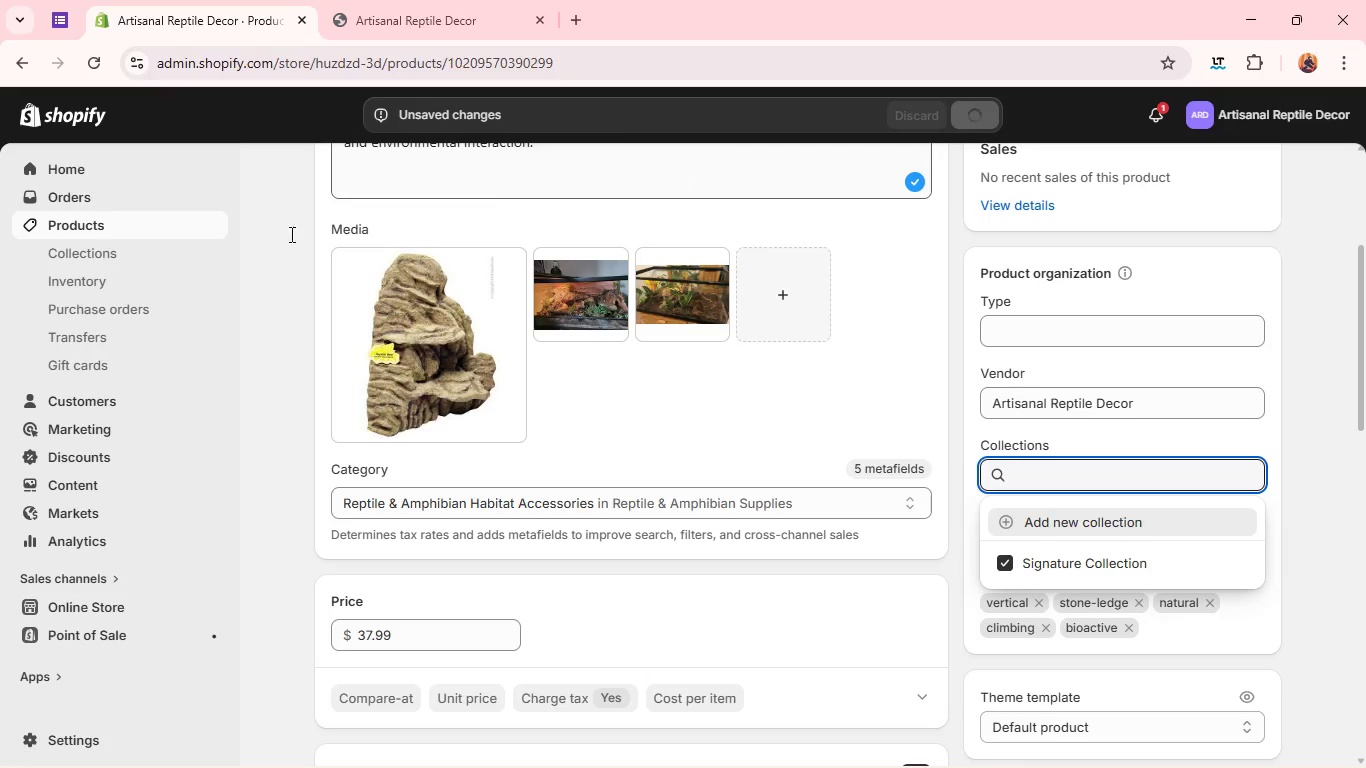 
wait(5.88)
 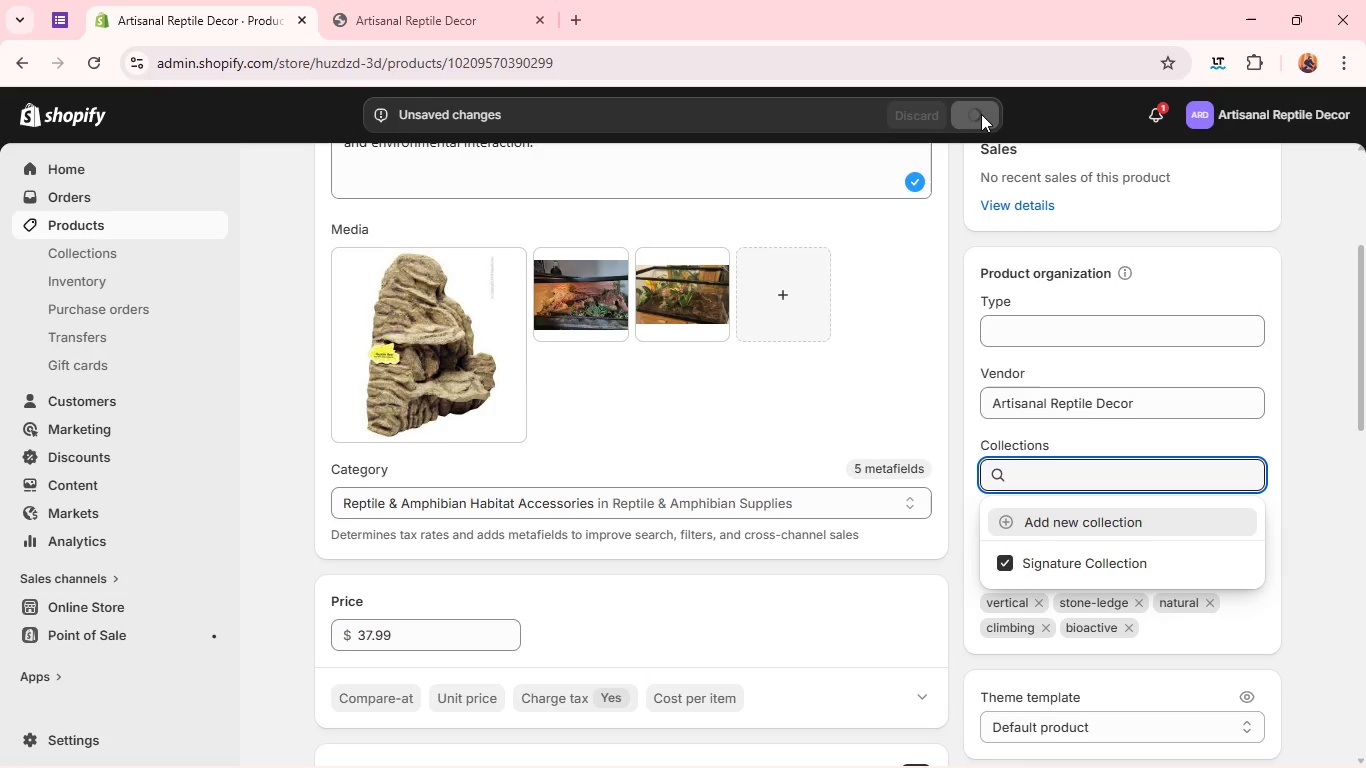 
left_click([147, 232])
 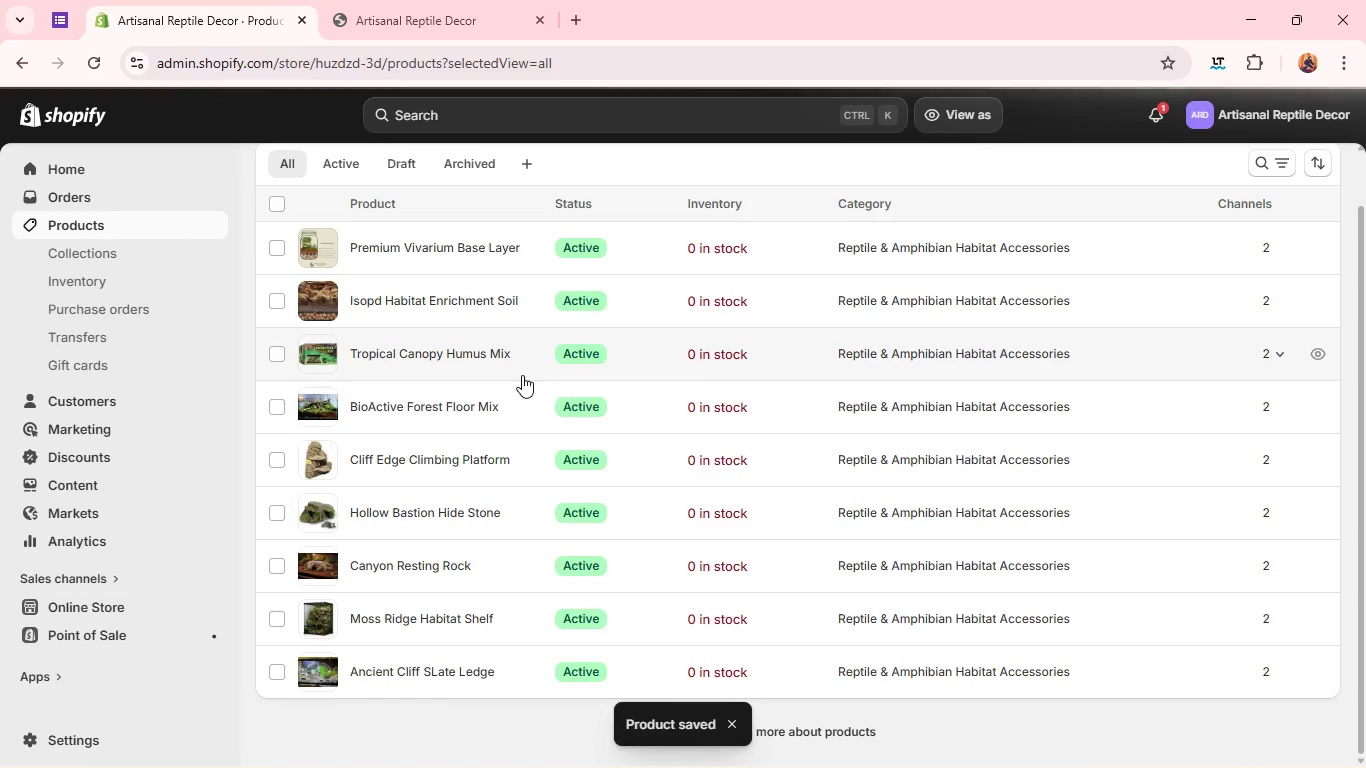 
wait(5.12)
 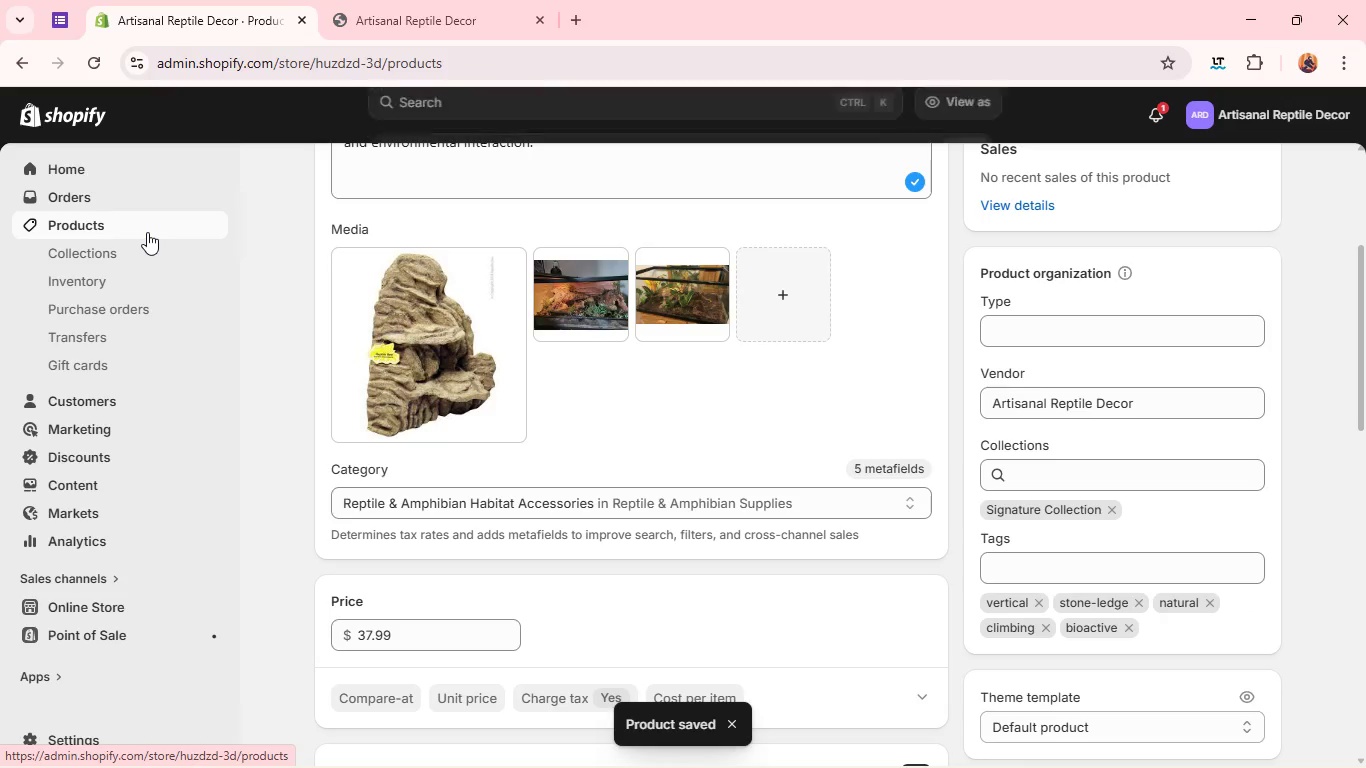 
double_click([316, 509])
 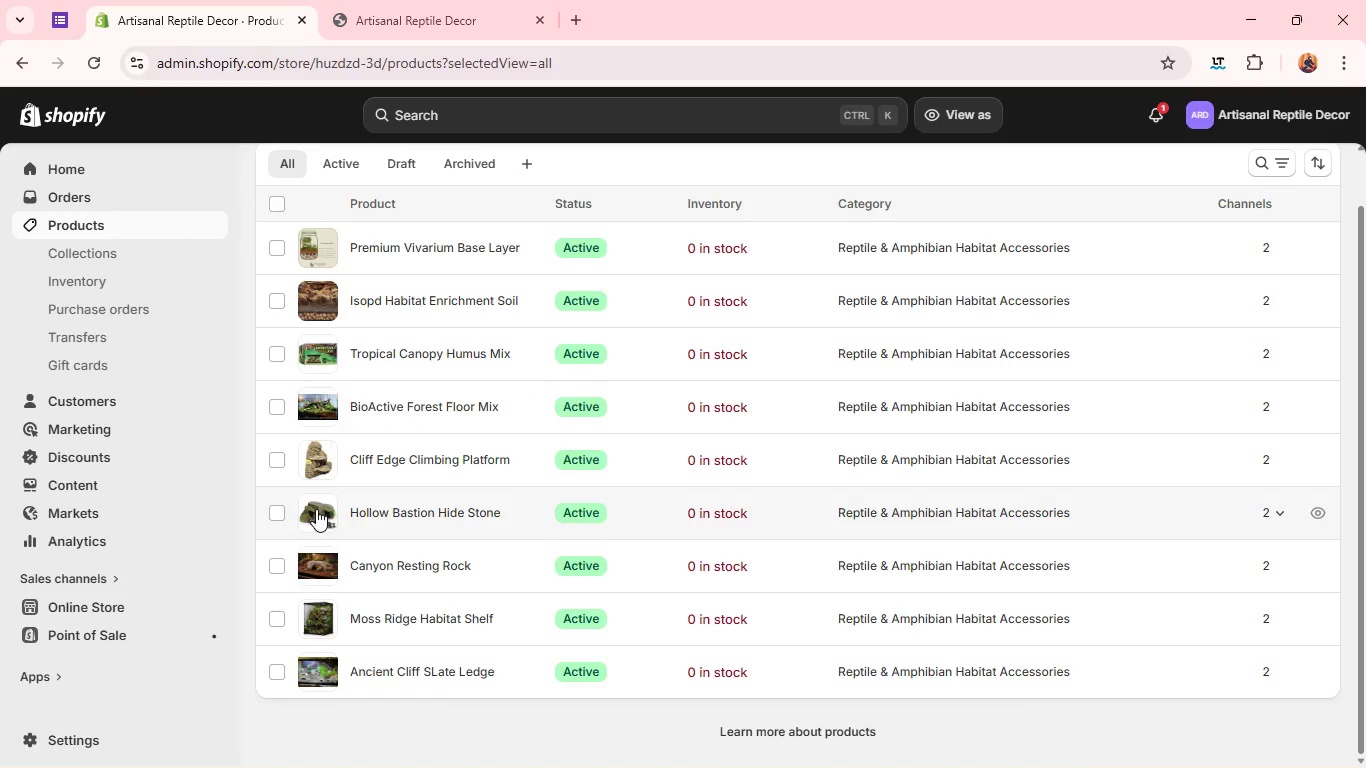 
triple_click([316, 509])
 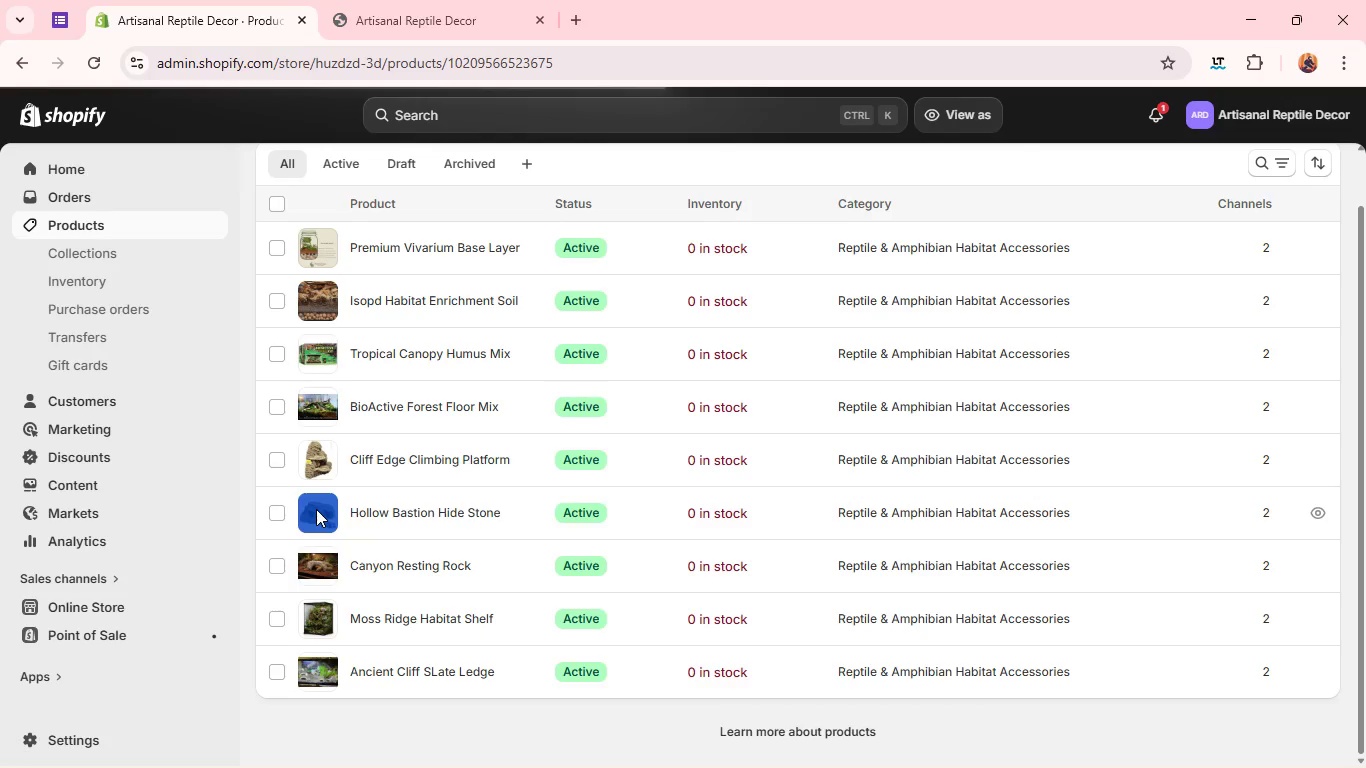 
left_click([316, 509])
 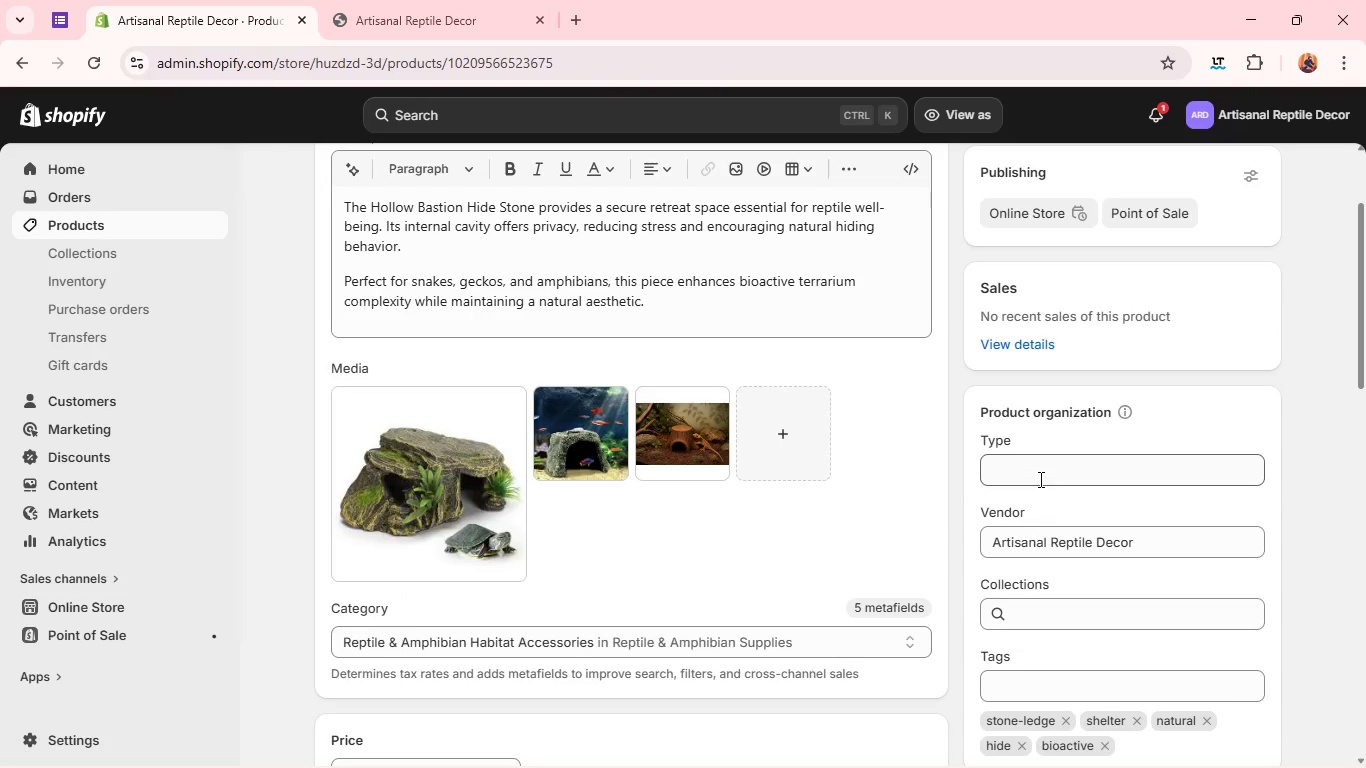 
left_click([1060, 615])
 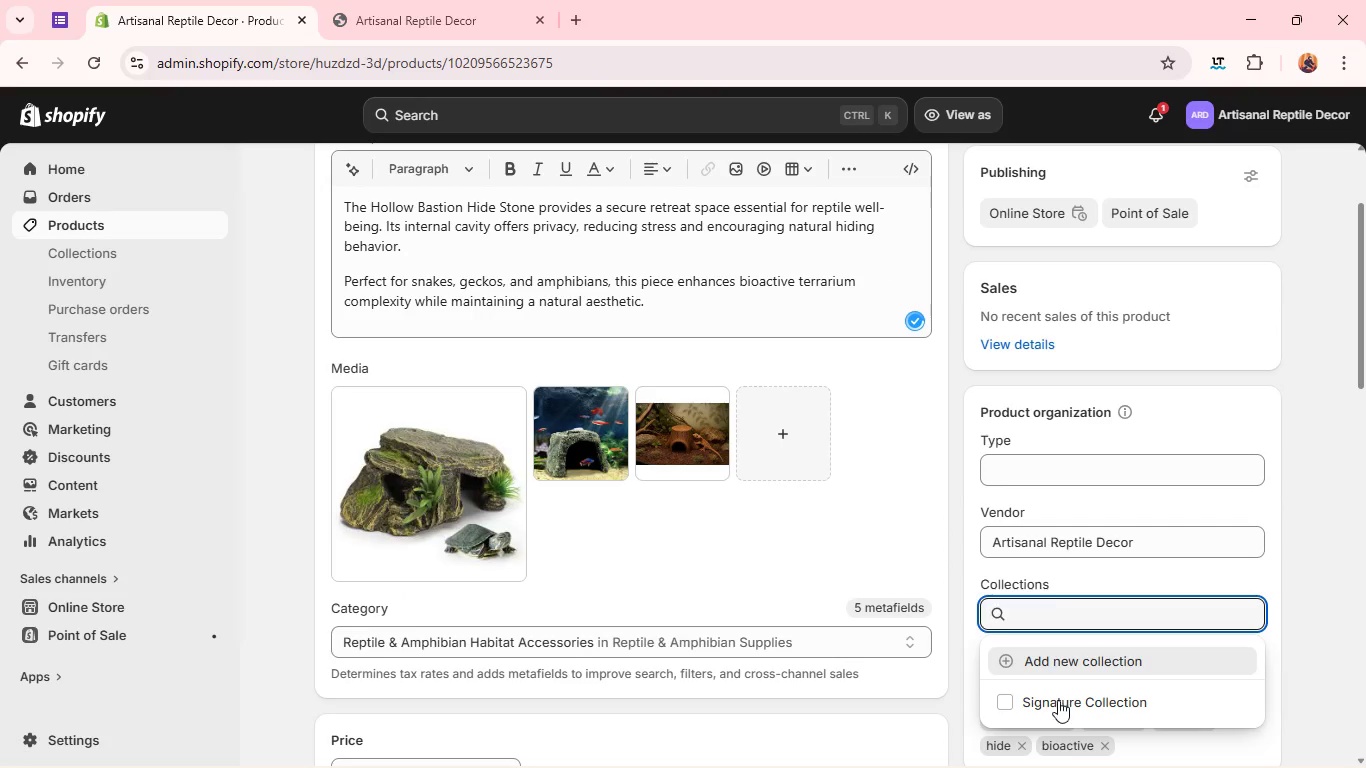 
left_click([1058, 700])
 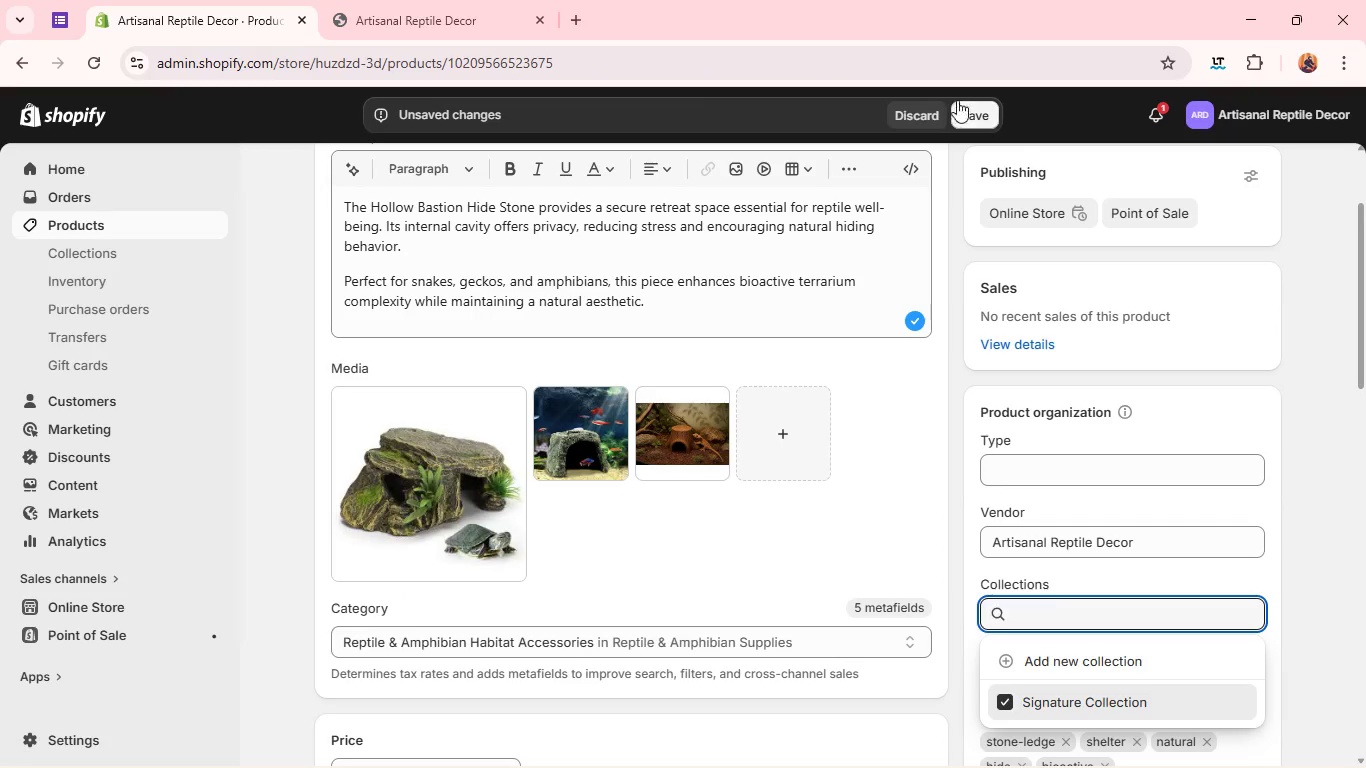 
left_click([970, 111])
 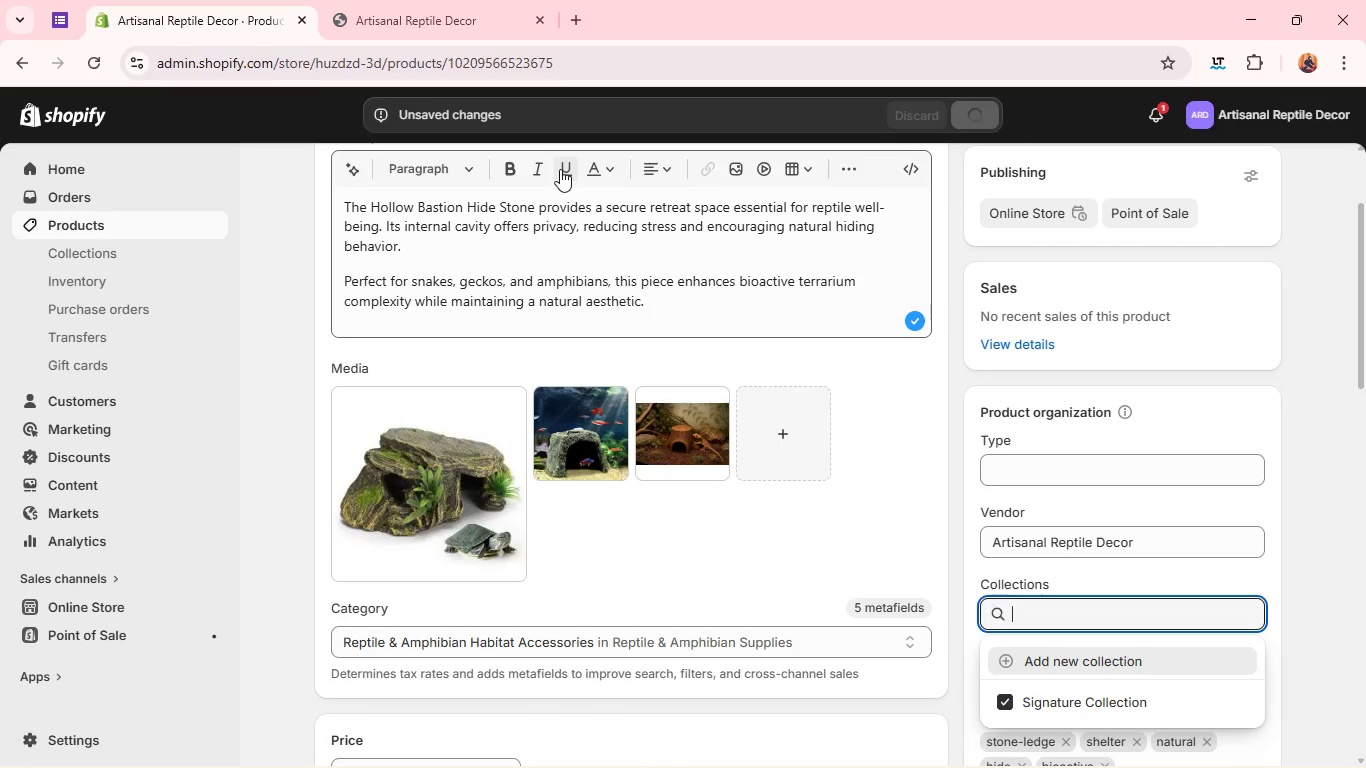 
left_click([204, 228])
 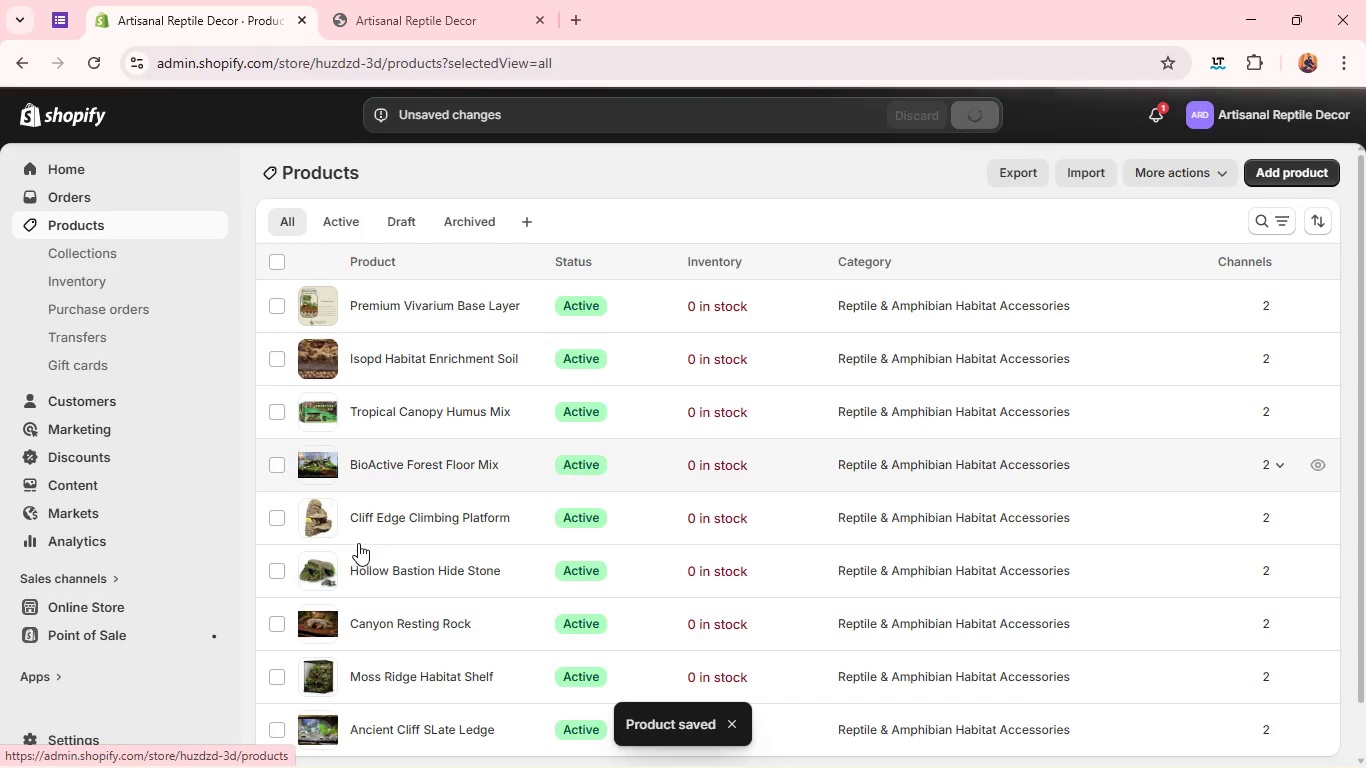 
double_click([319, 622])
 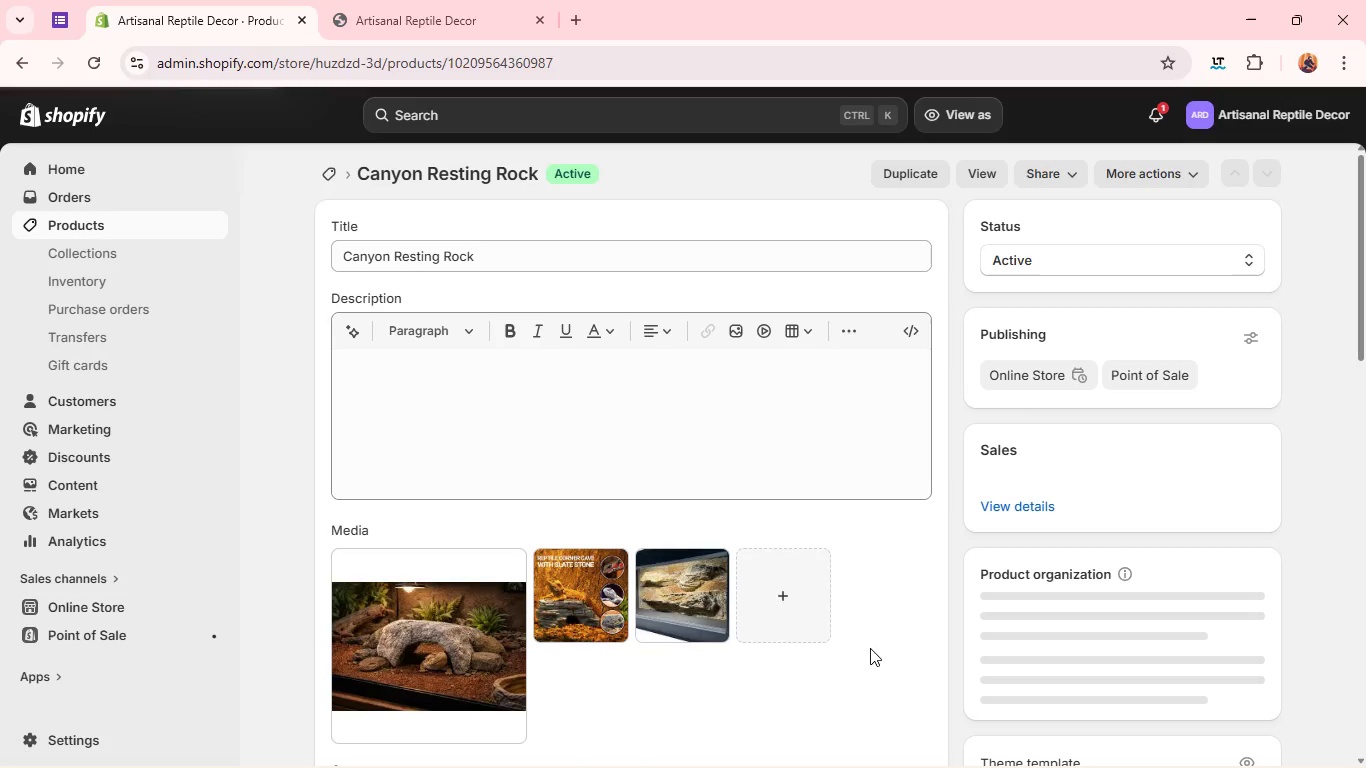 
wait(8.28)
 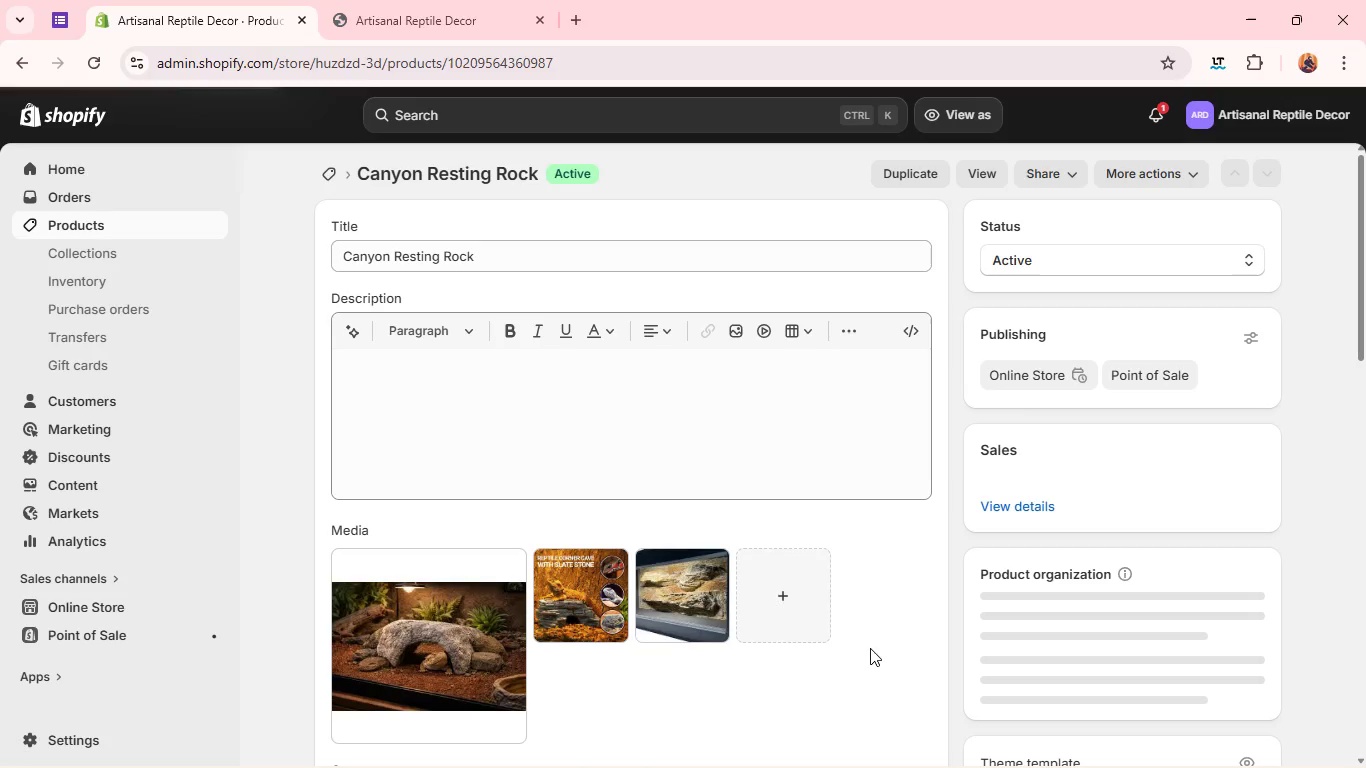 
left_click([1068, 569])
 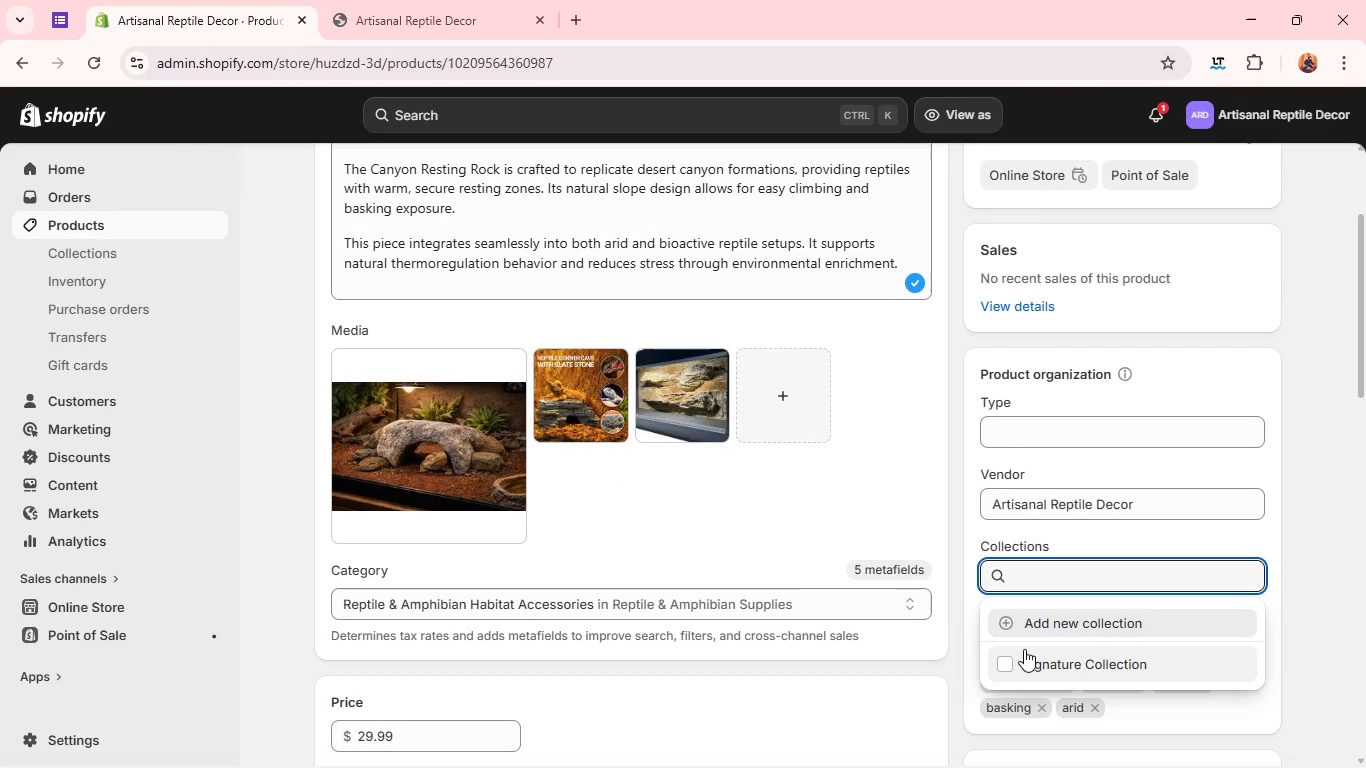 
left_click([1024, 656])
 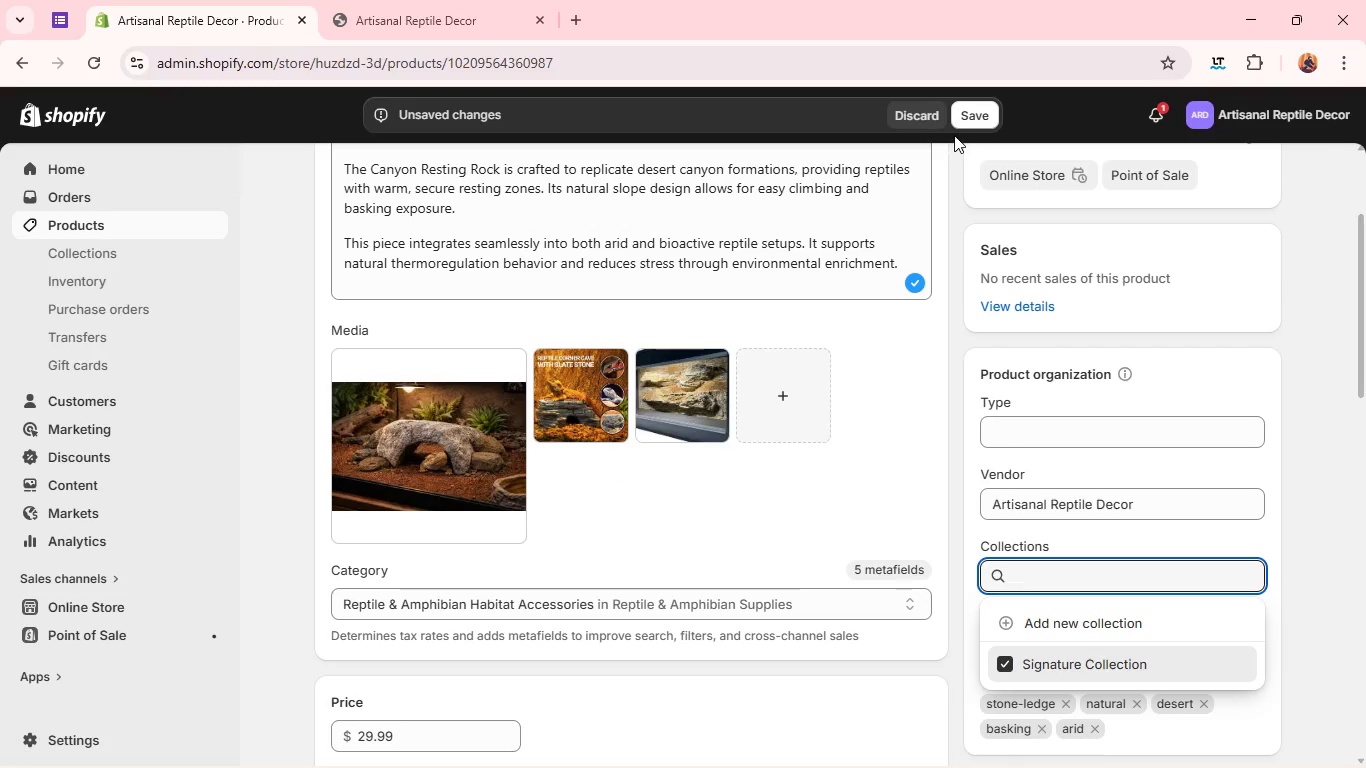 
left_click([964, 119])
 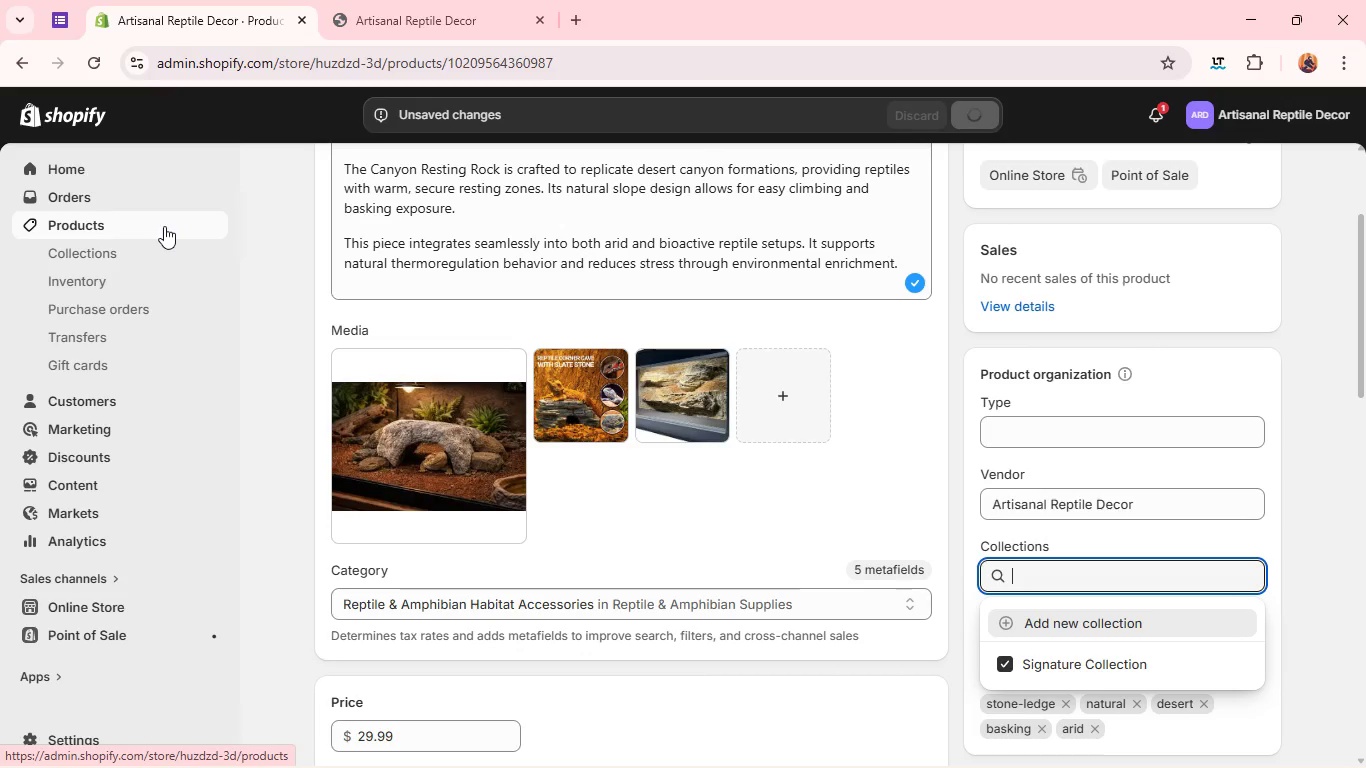 
wait(6.55)
 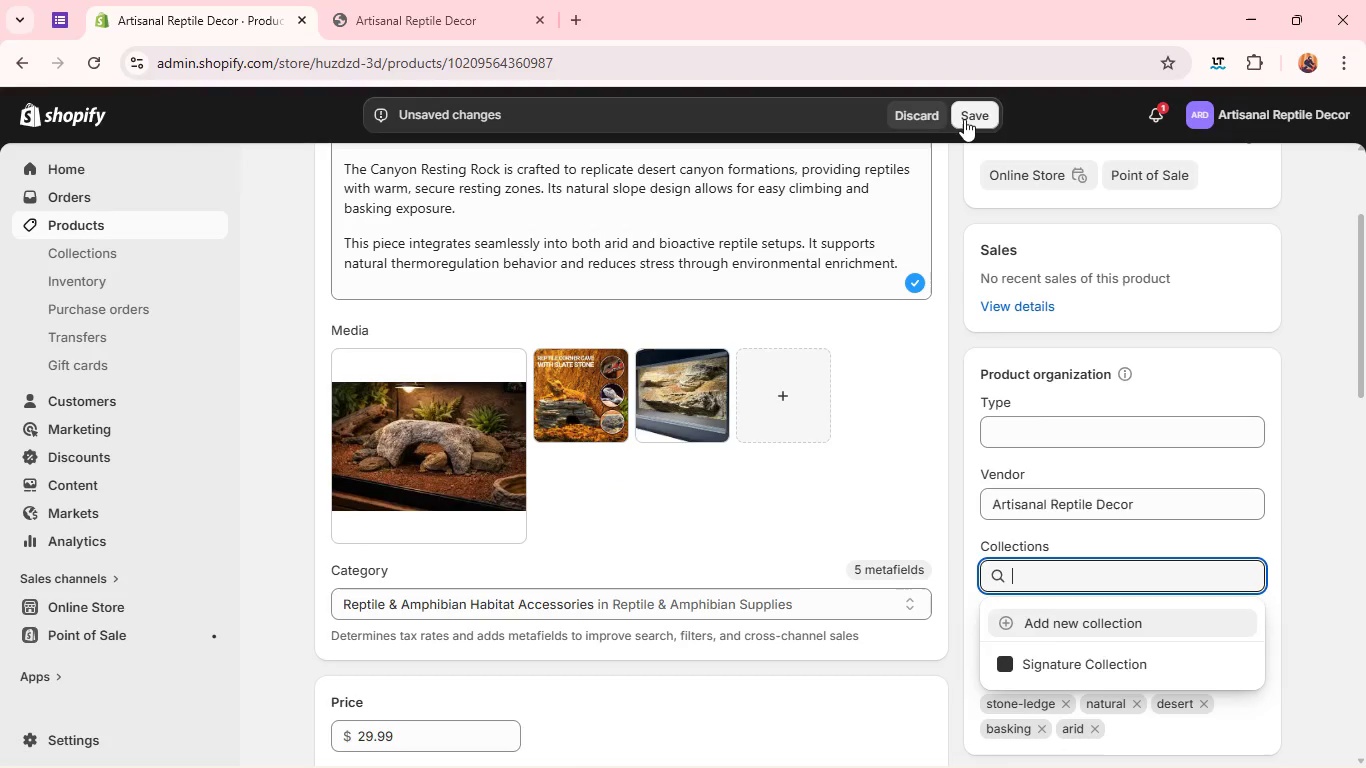 
left_click([164, 226])
 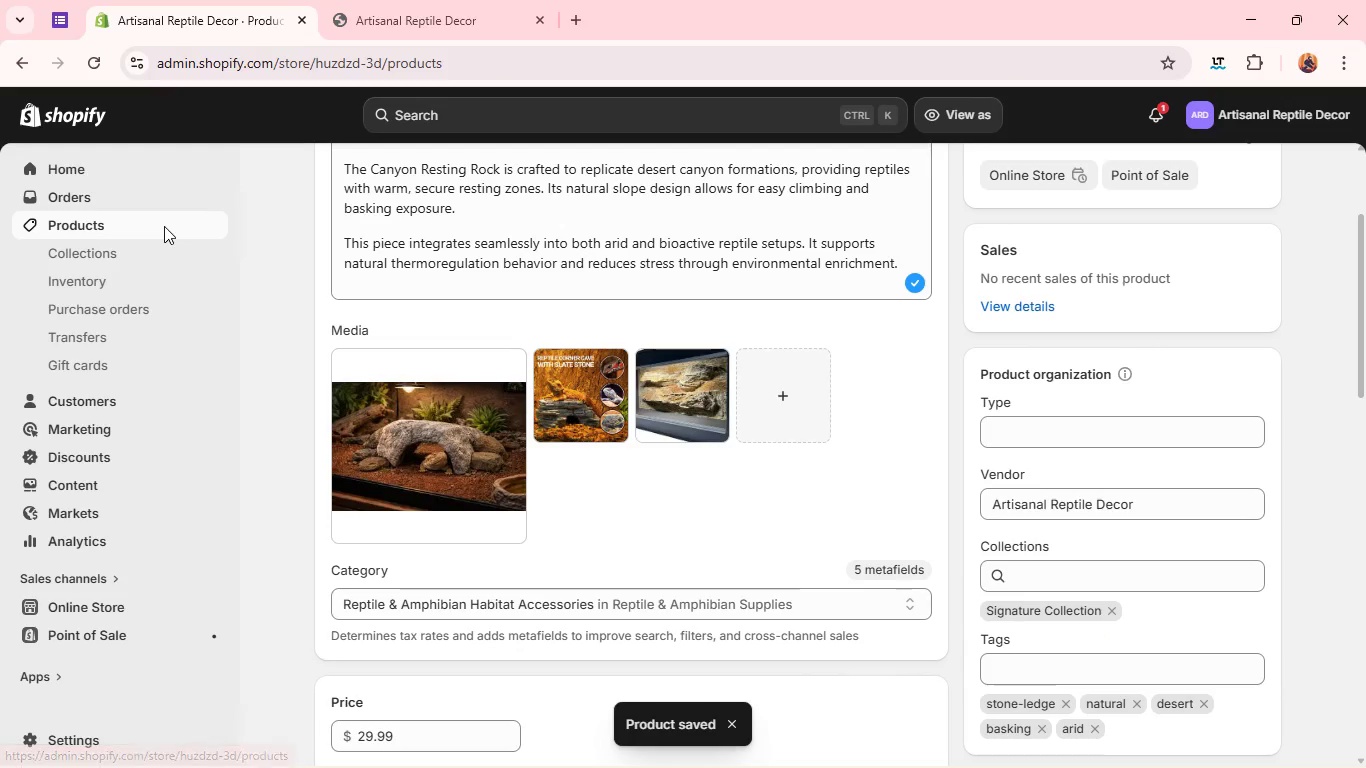 
mouse_move([481, 522])
 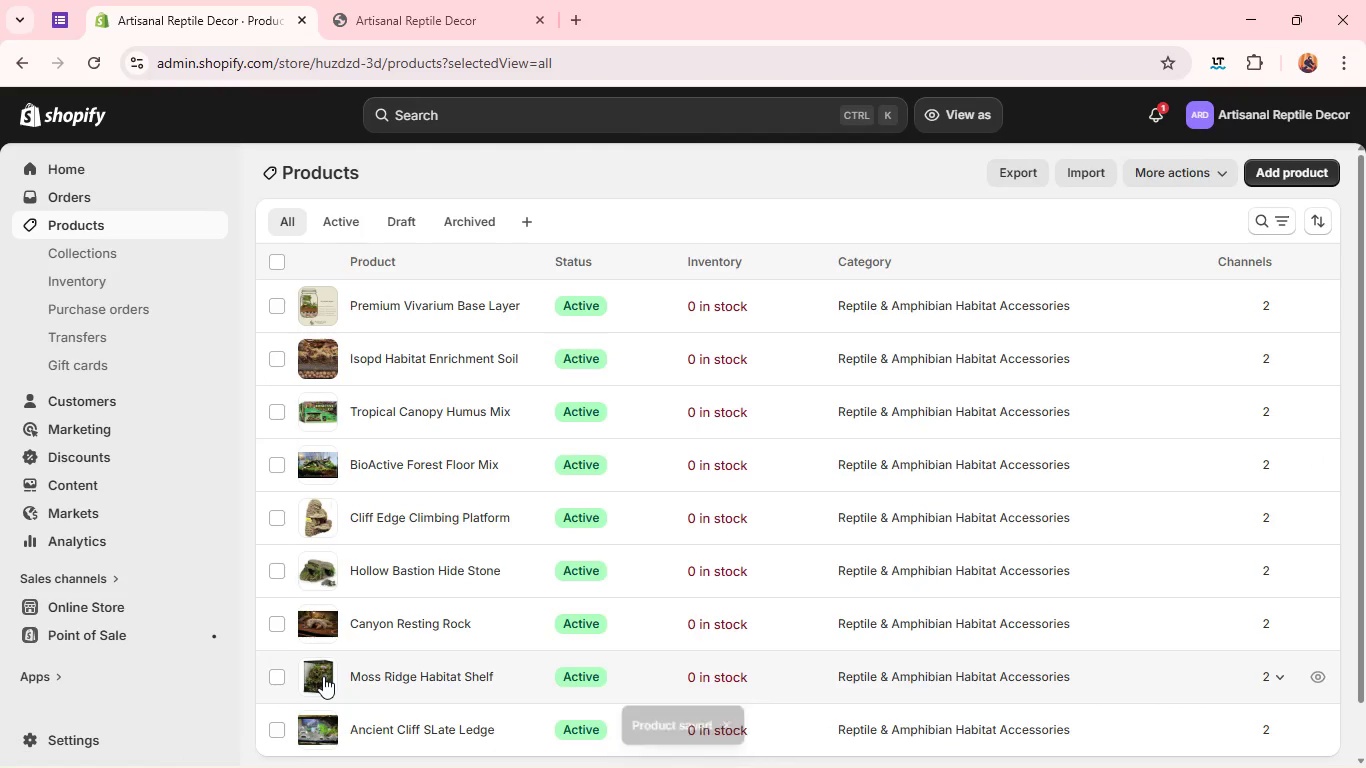 
double_click([323, 676])
 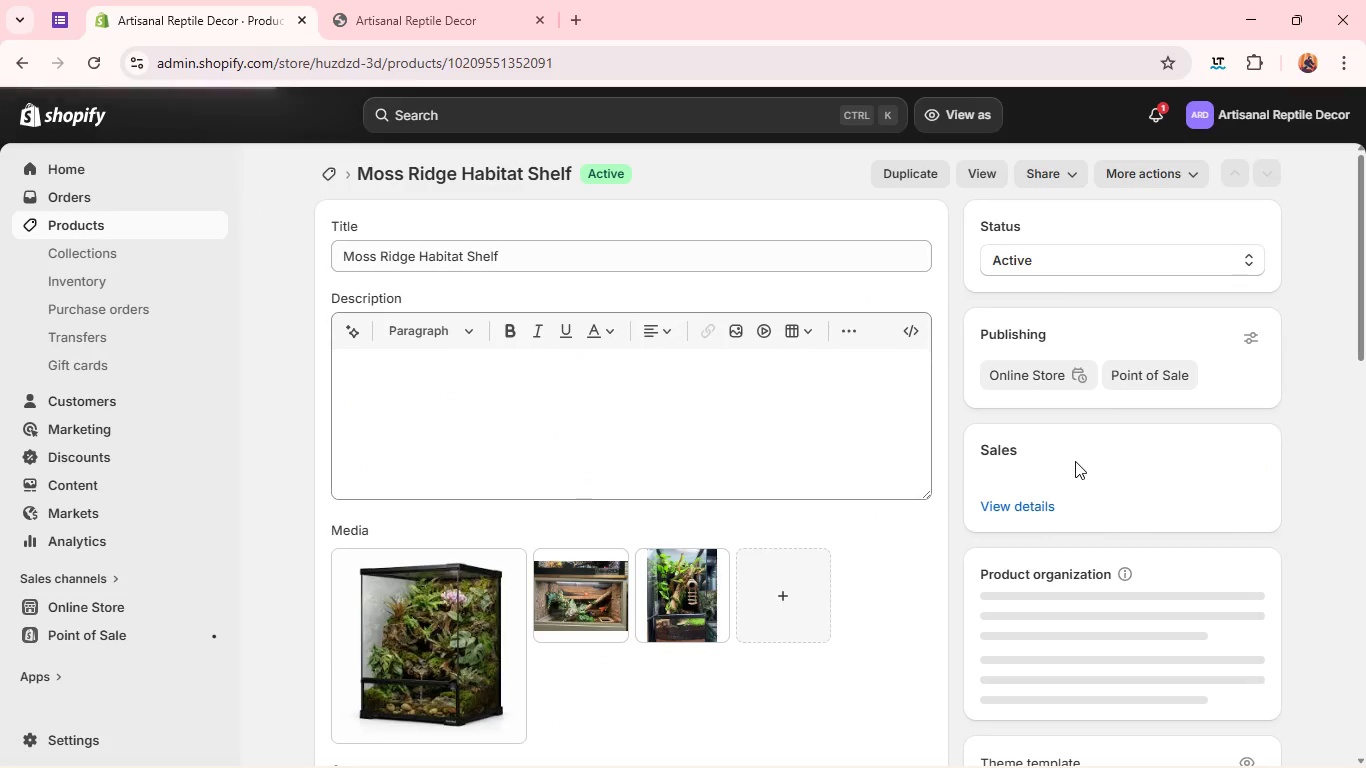 
wait(9.03)
 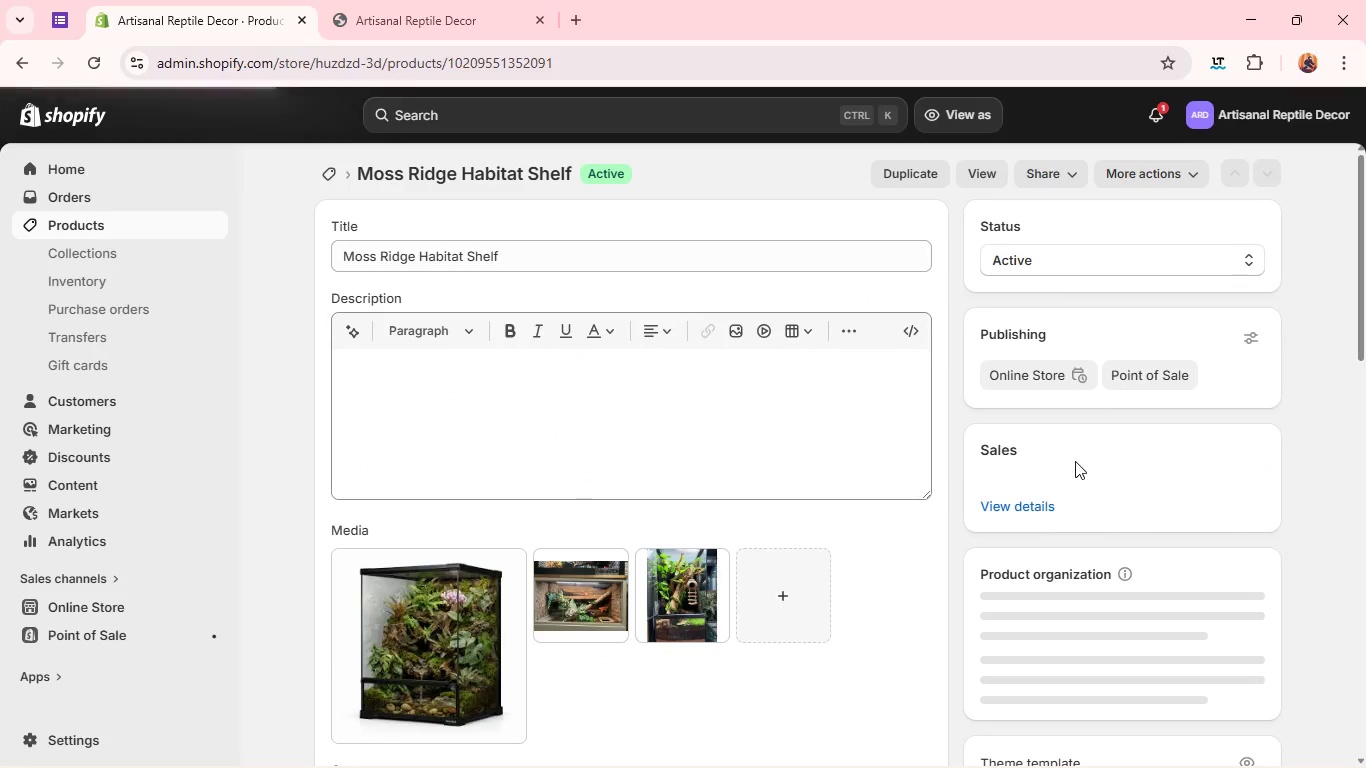 
left_click([1100, 606])
 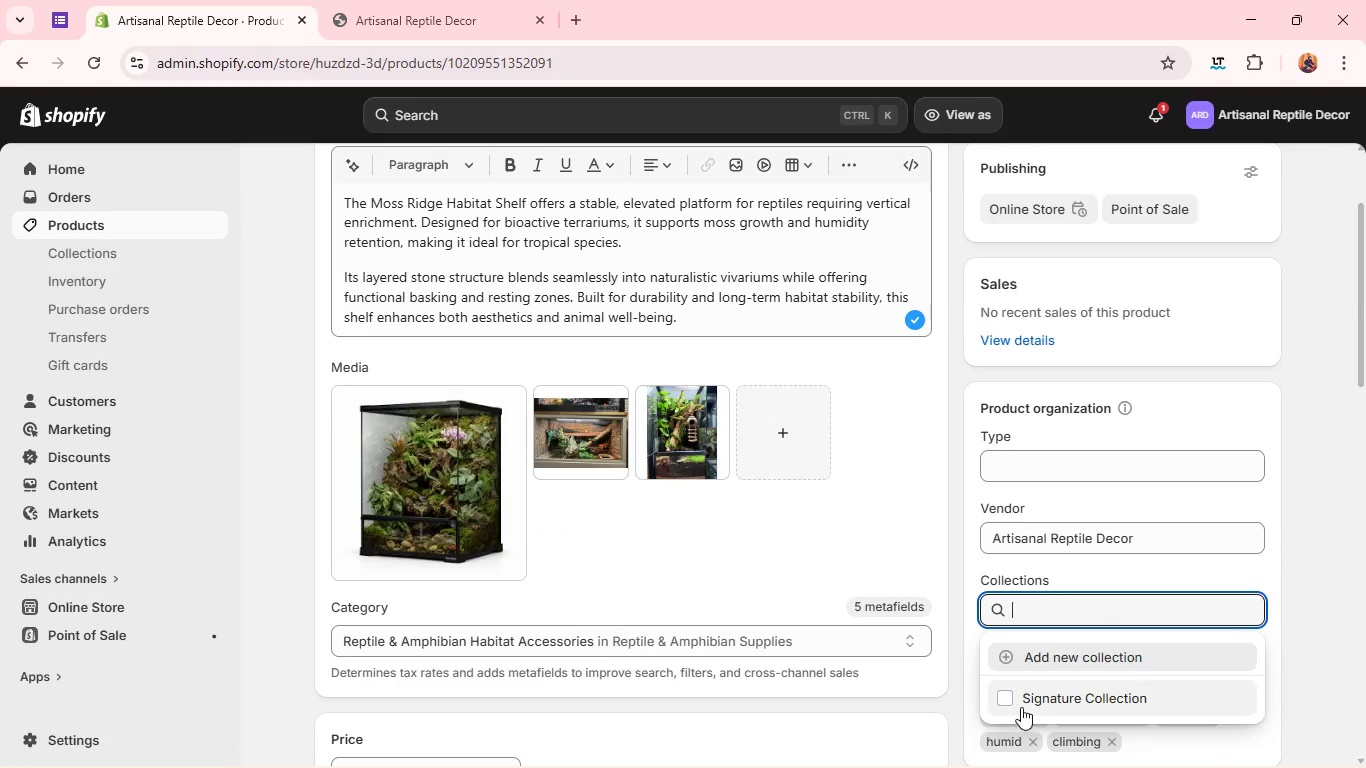 
left_click([1024, 696])
 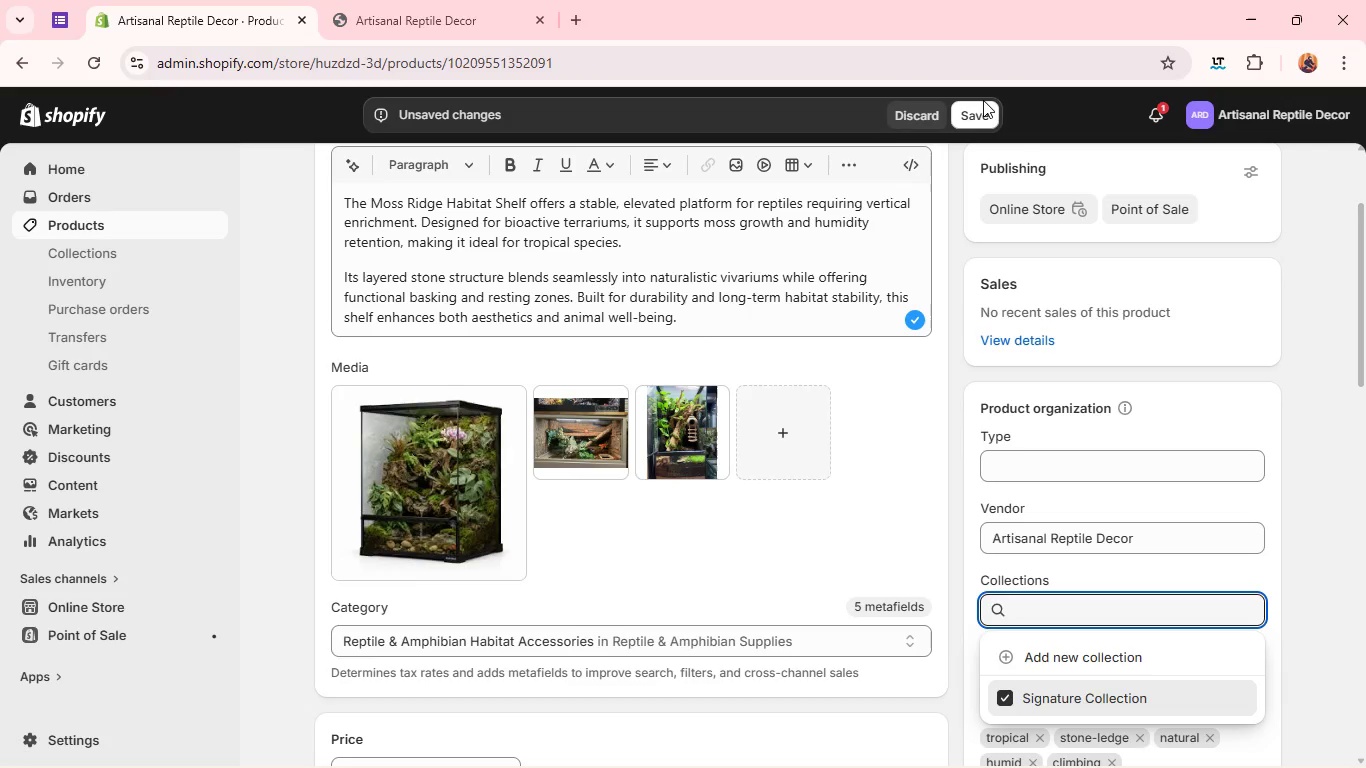 
left_click([980, 111])
 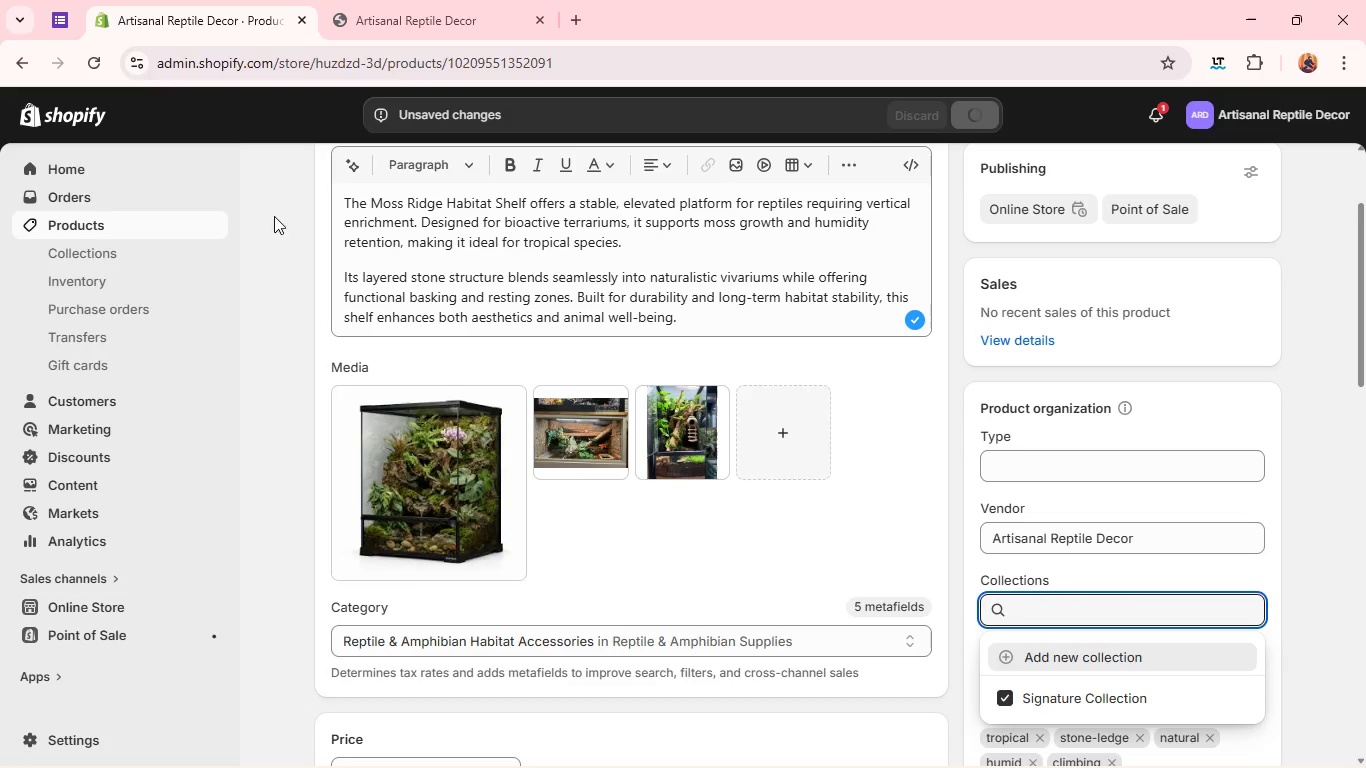 
left_click([167, 226])
 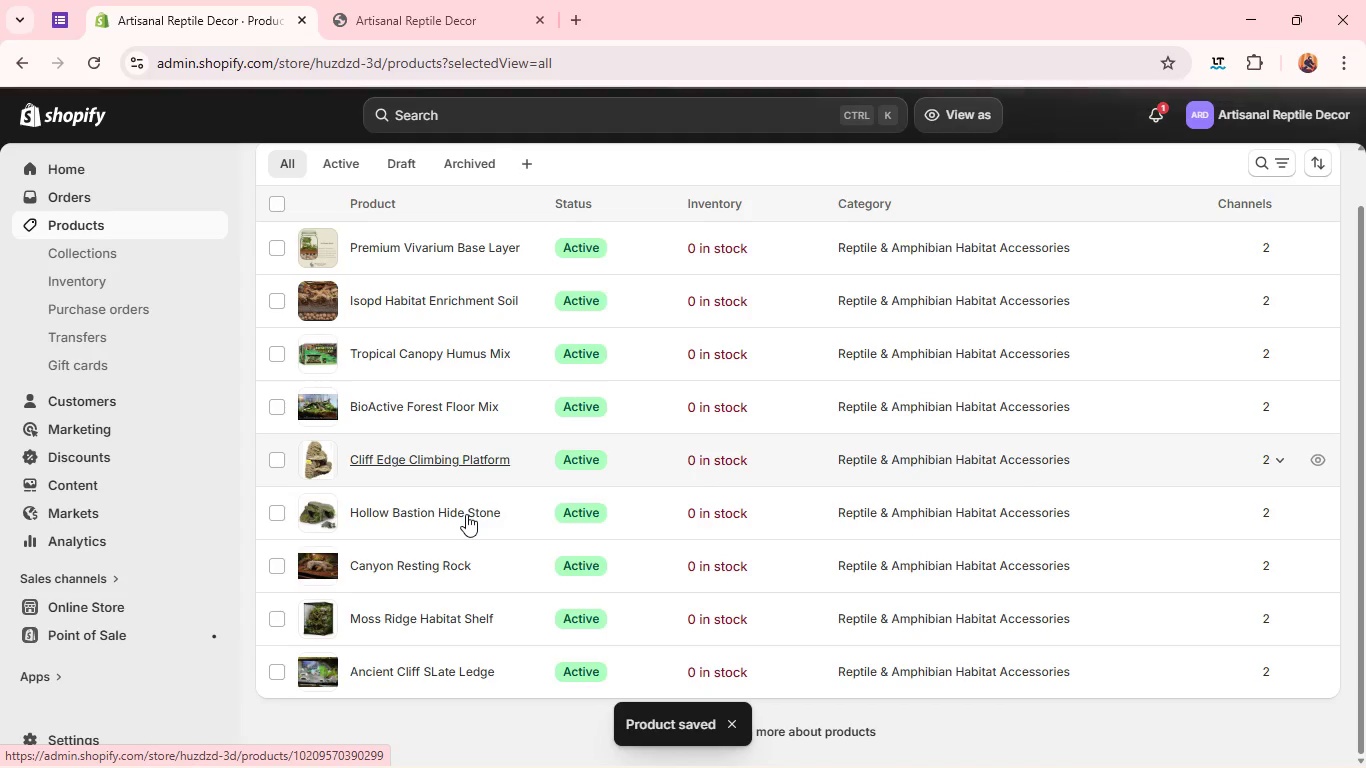 
wait(5.25)
 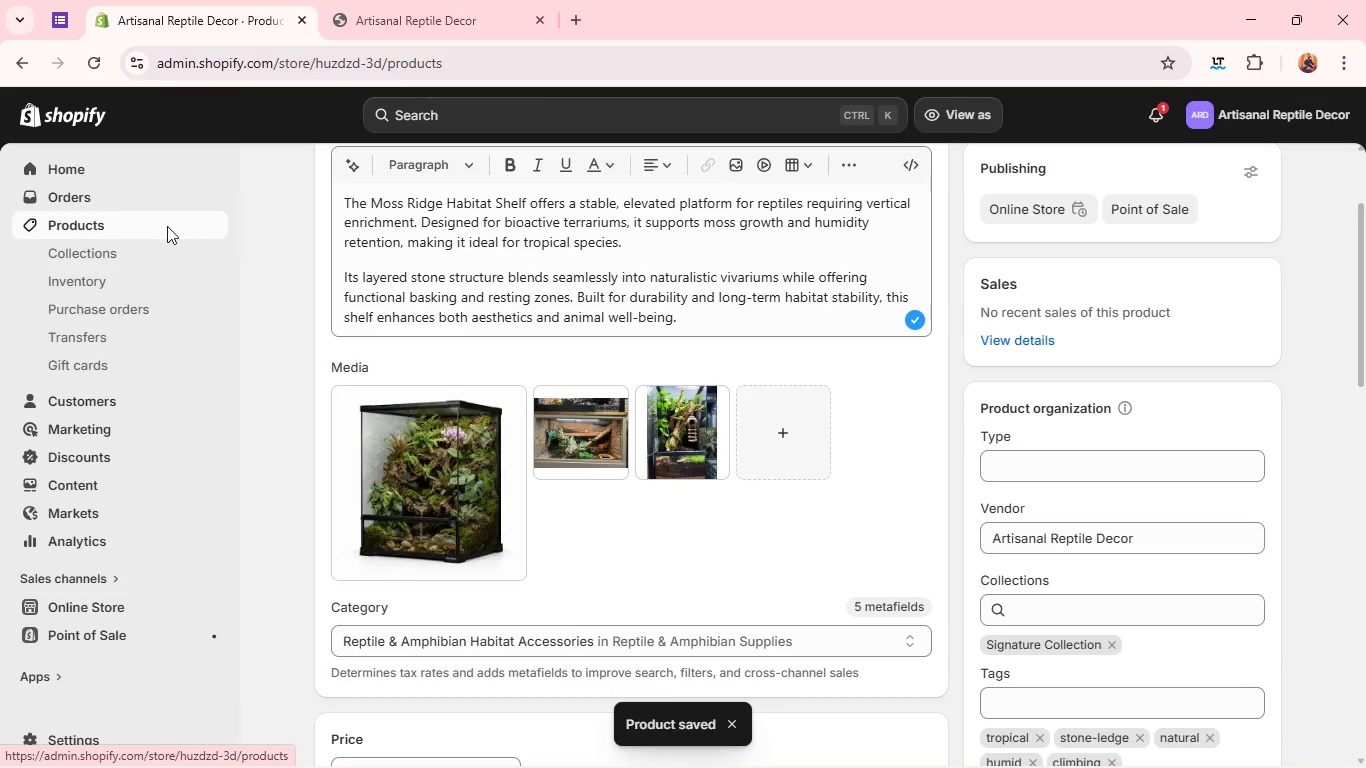 
double_click([319, 676])
 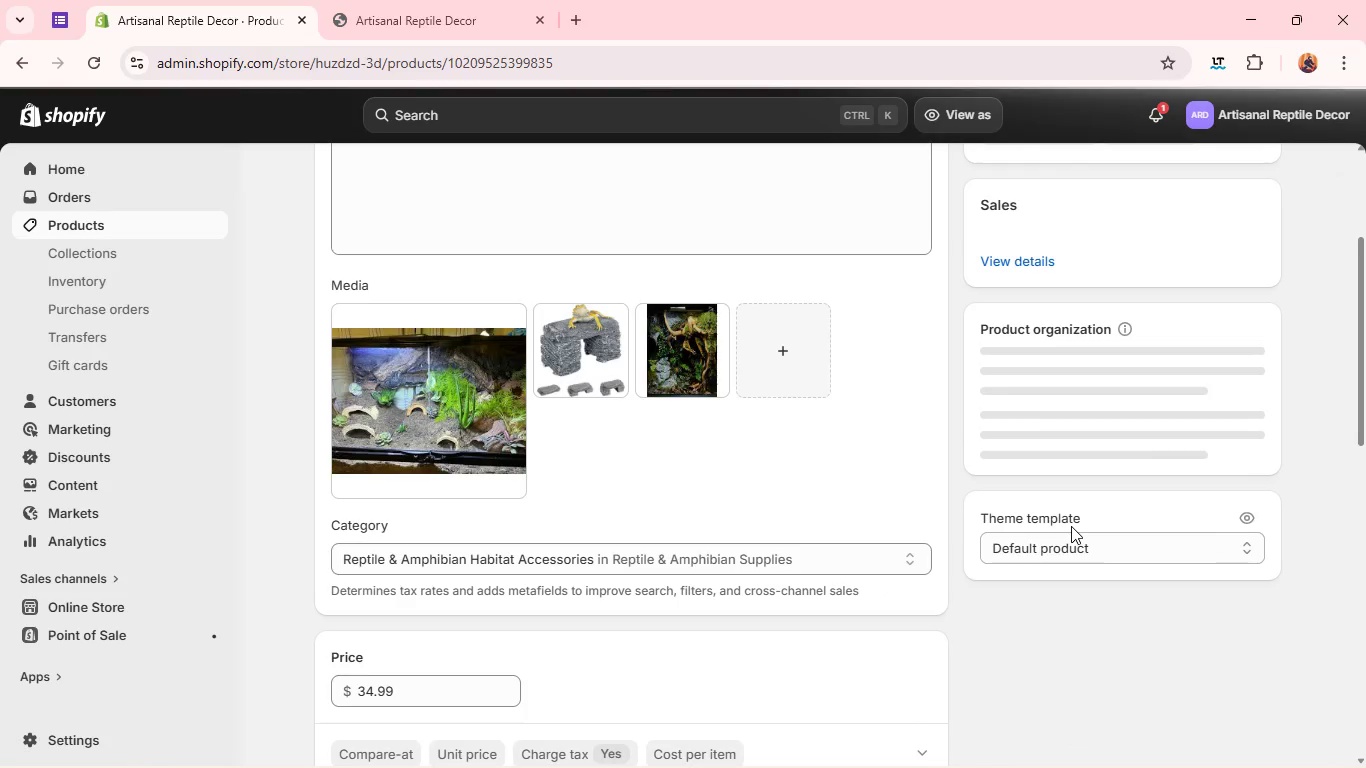 
wait(6.5)
 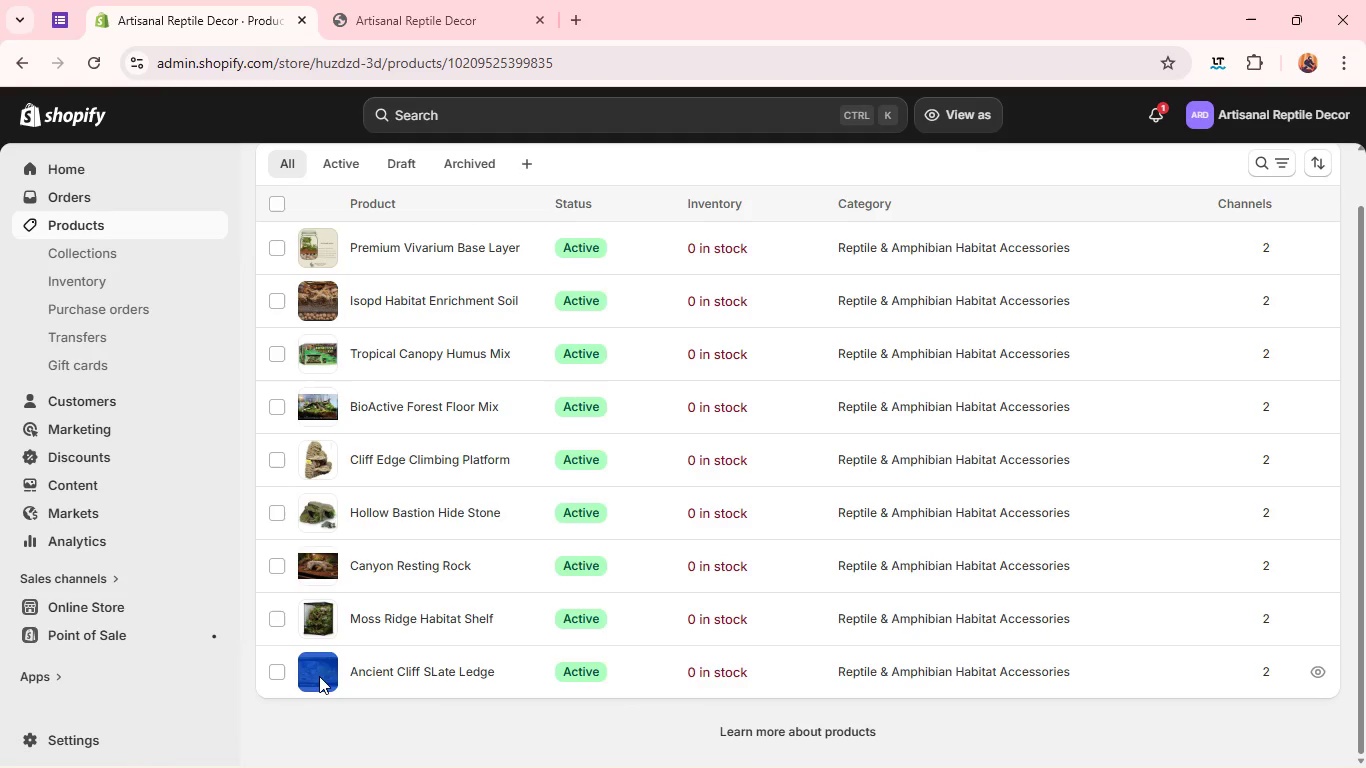 
left_click([1071, 526])
 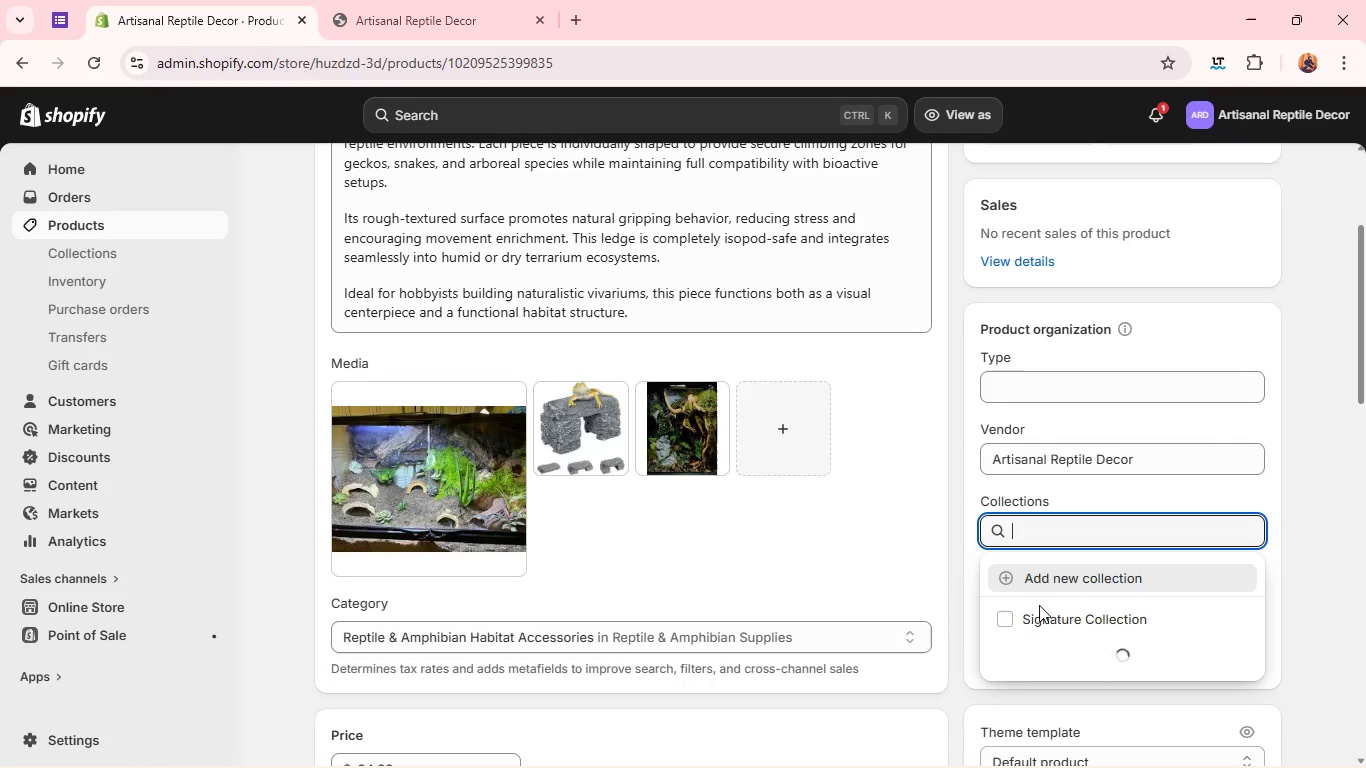 
left_click([1038, 614])
 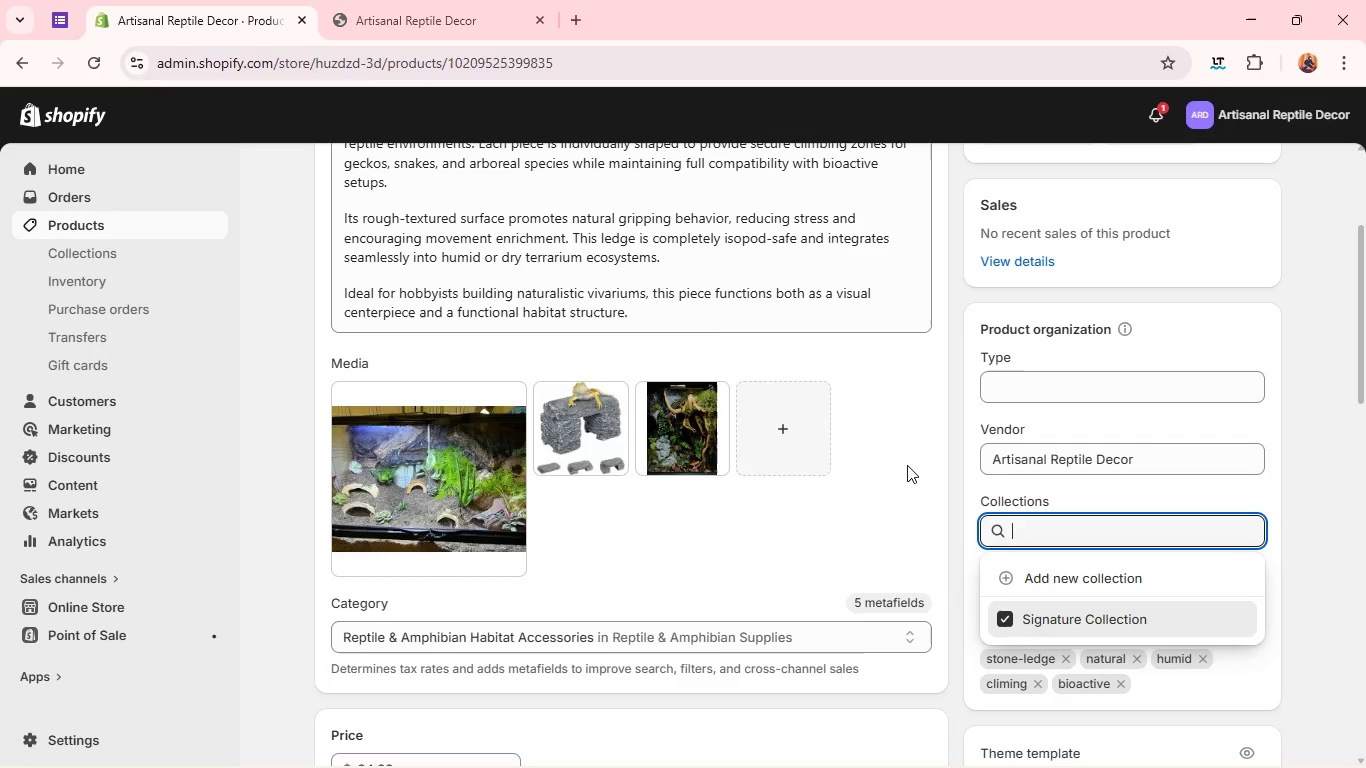 
left_click([909, 458])
 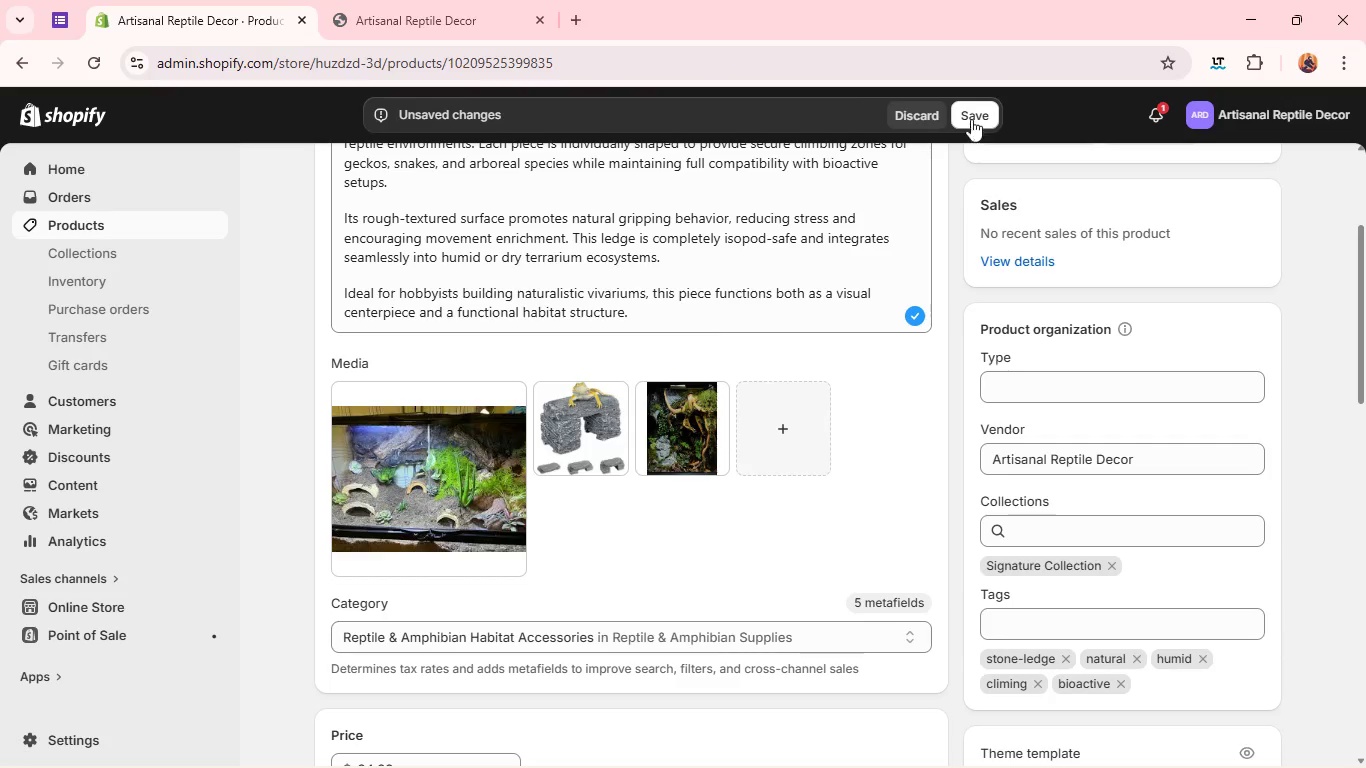 
left_click([971, 114])
 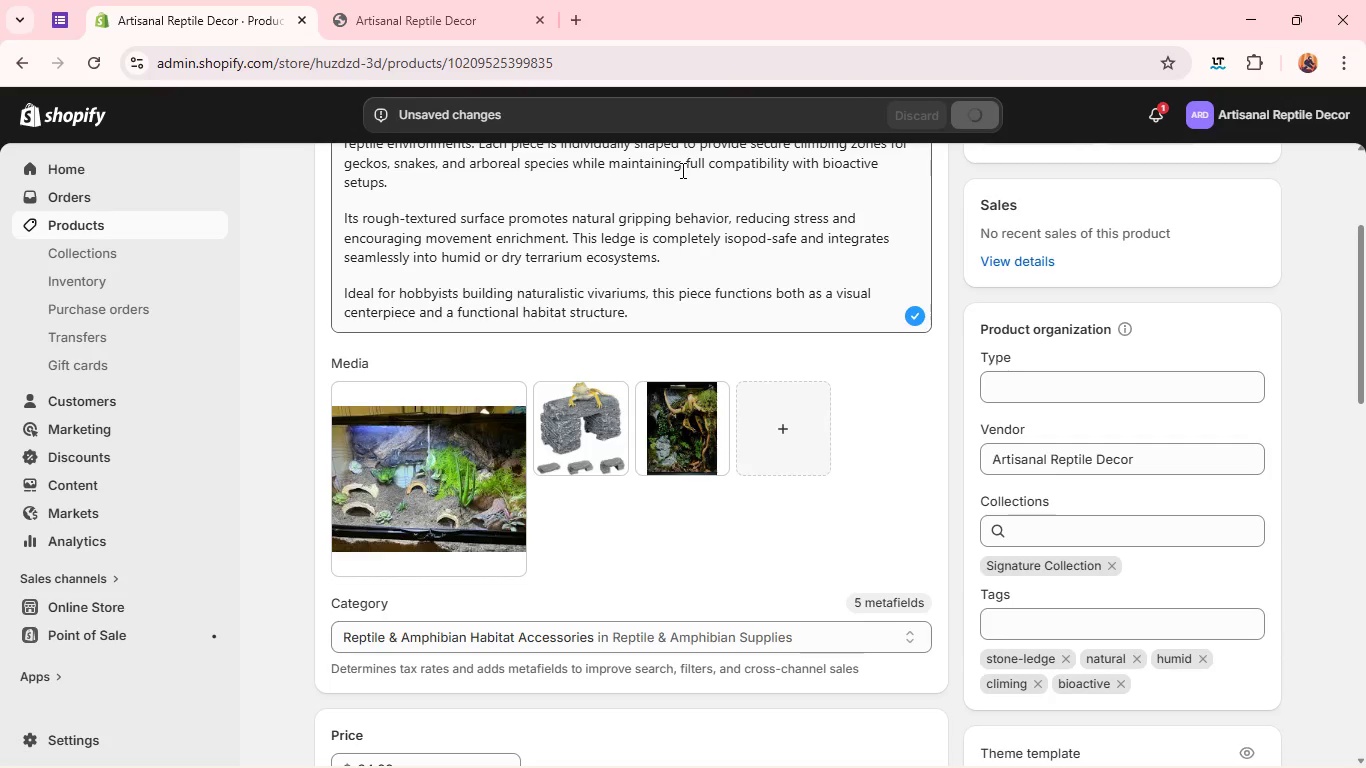 
wait(6.31)
 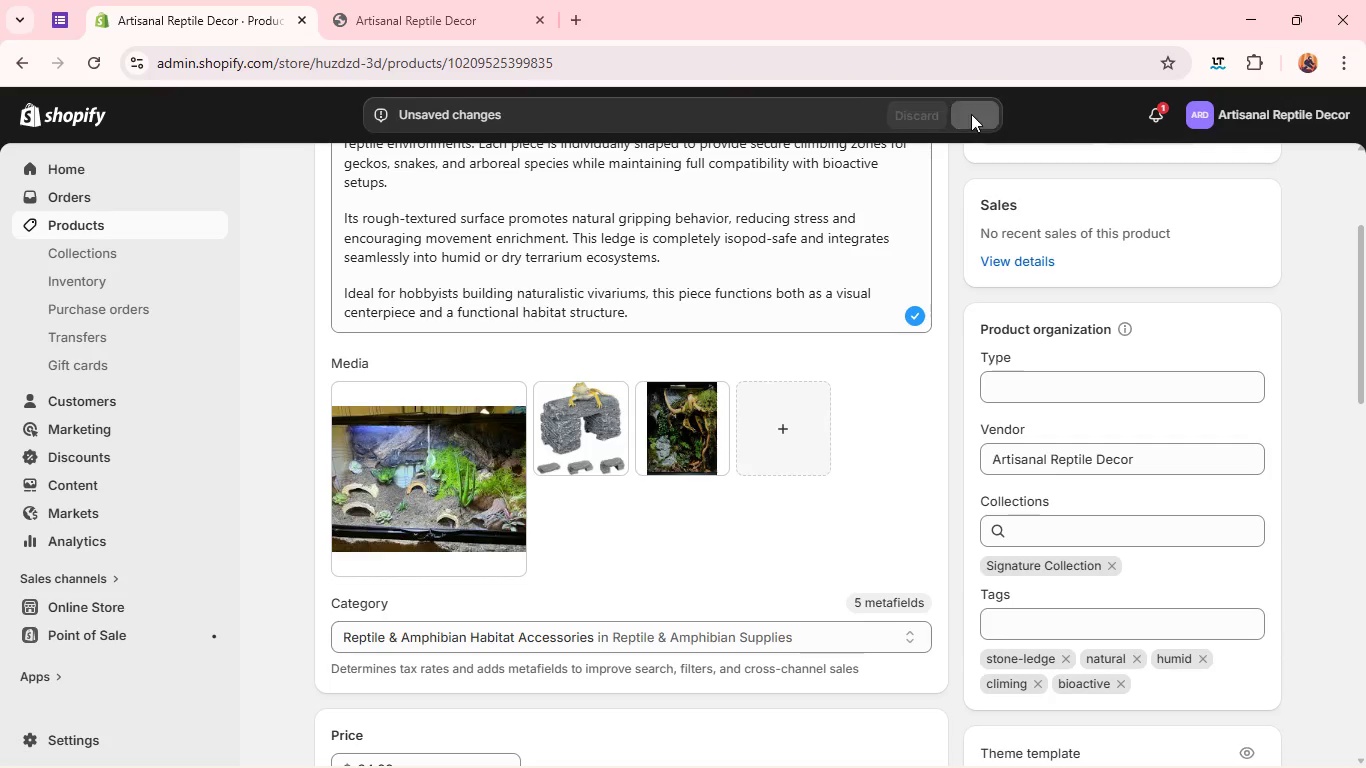 
left_click([412, 21])
 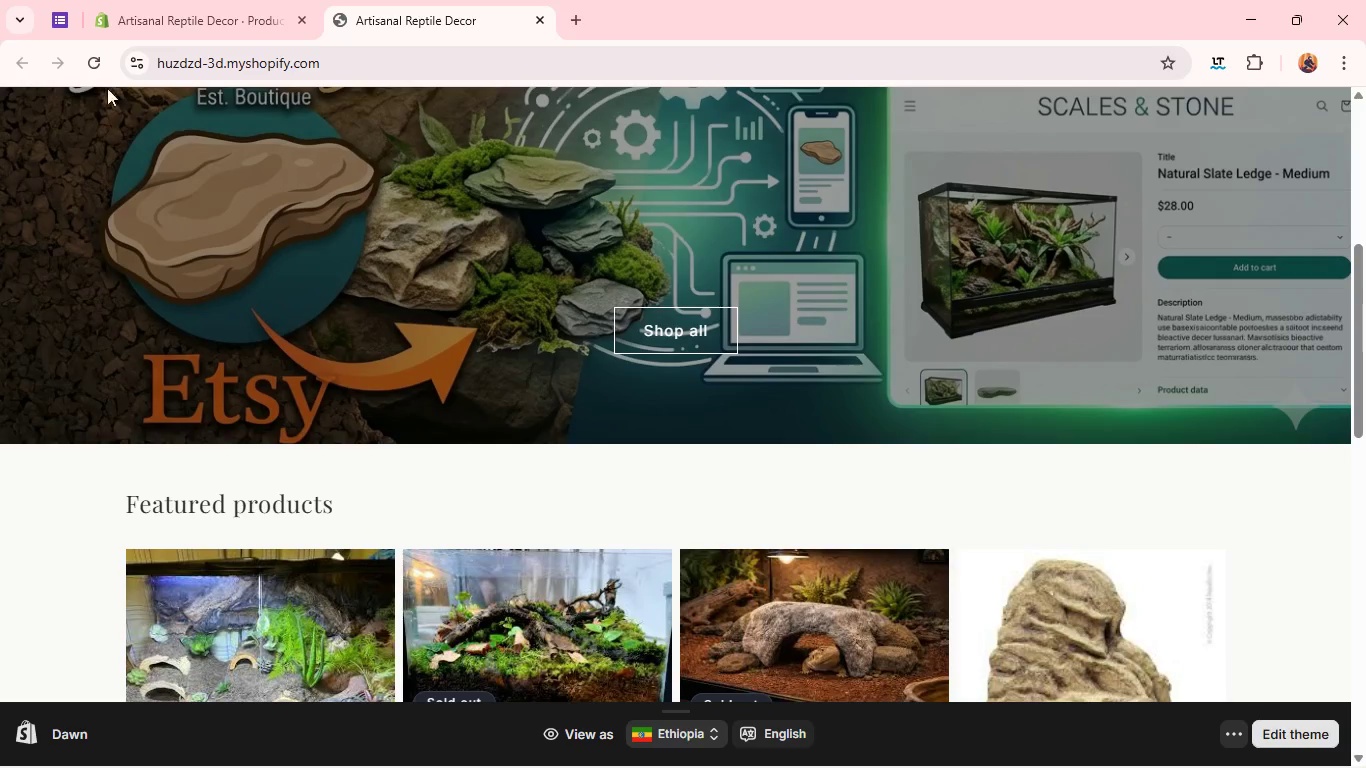 
mouse_move([98, 91])
 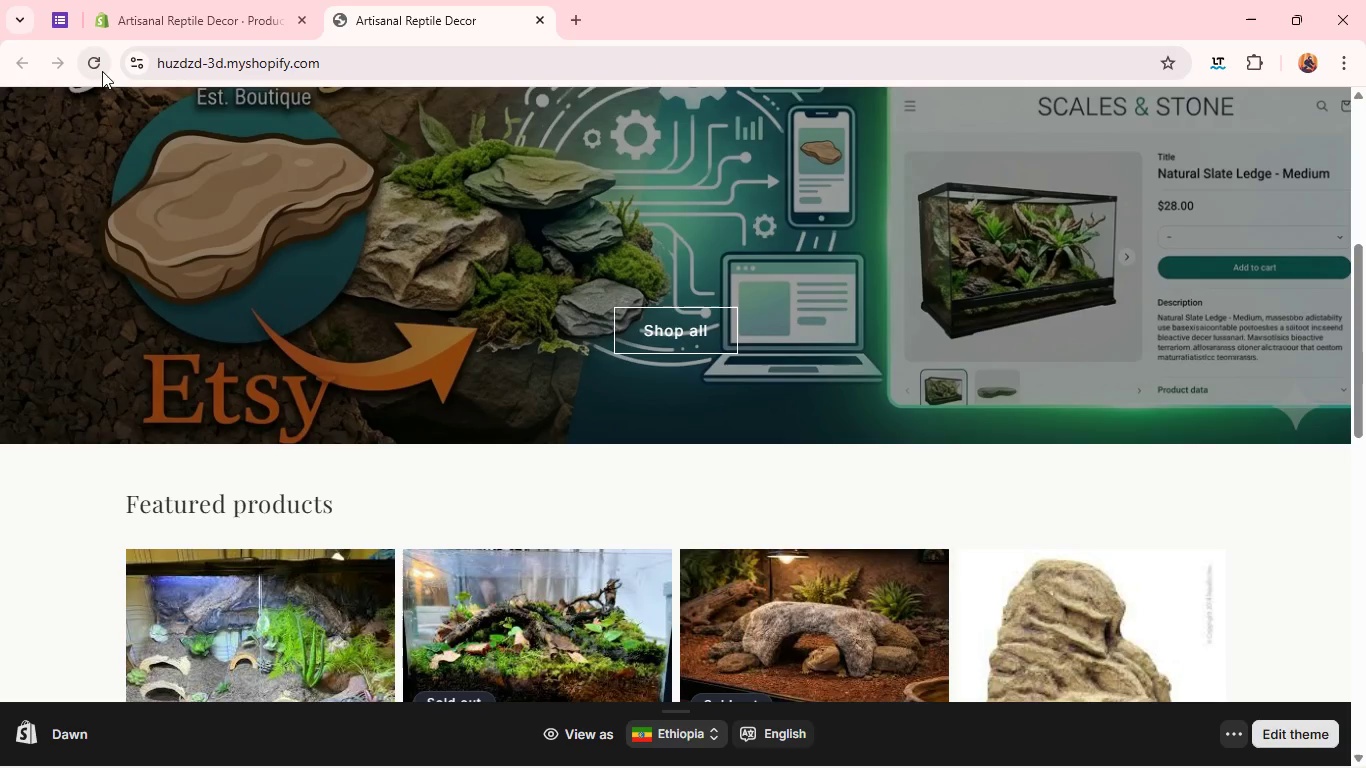 
left_click([102, 71])
 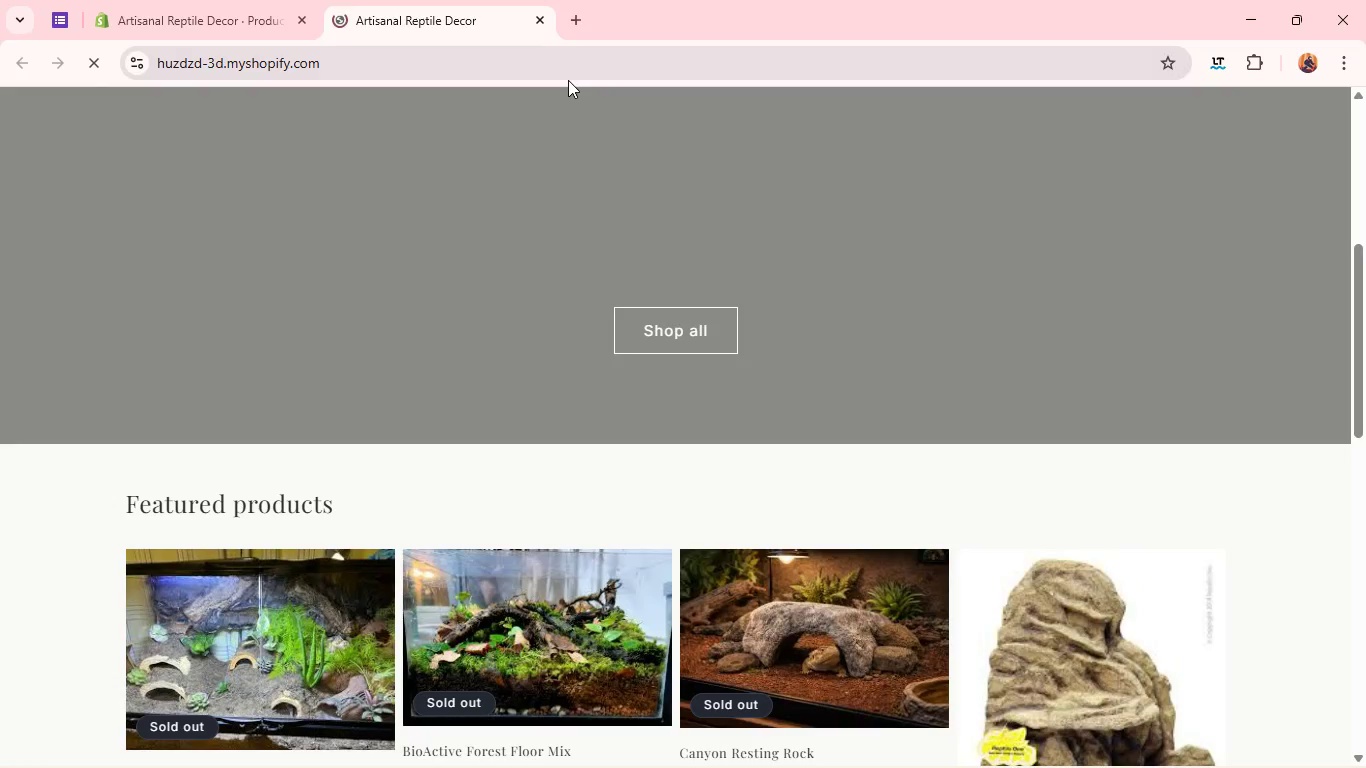 
scroll: coordinate [568, 80], scroll_direction: down, amount: 2.0
 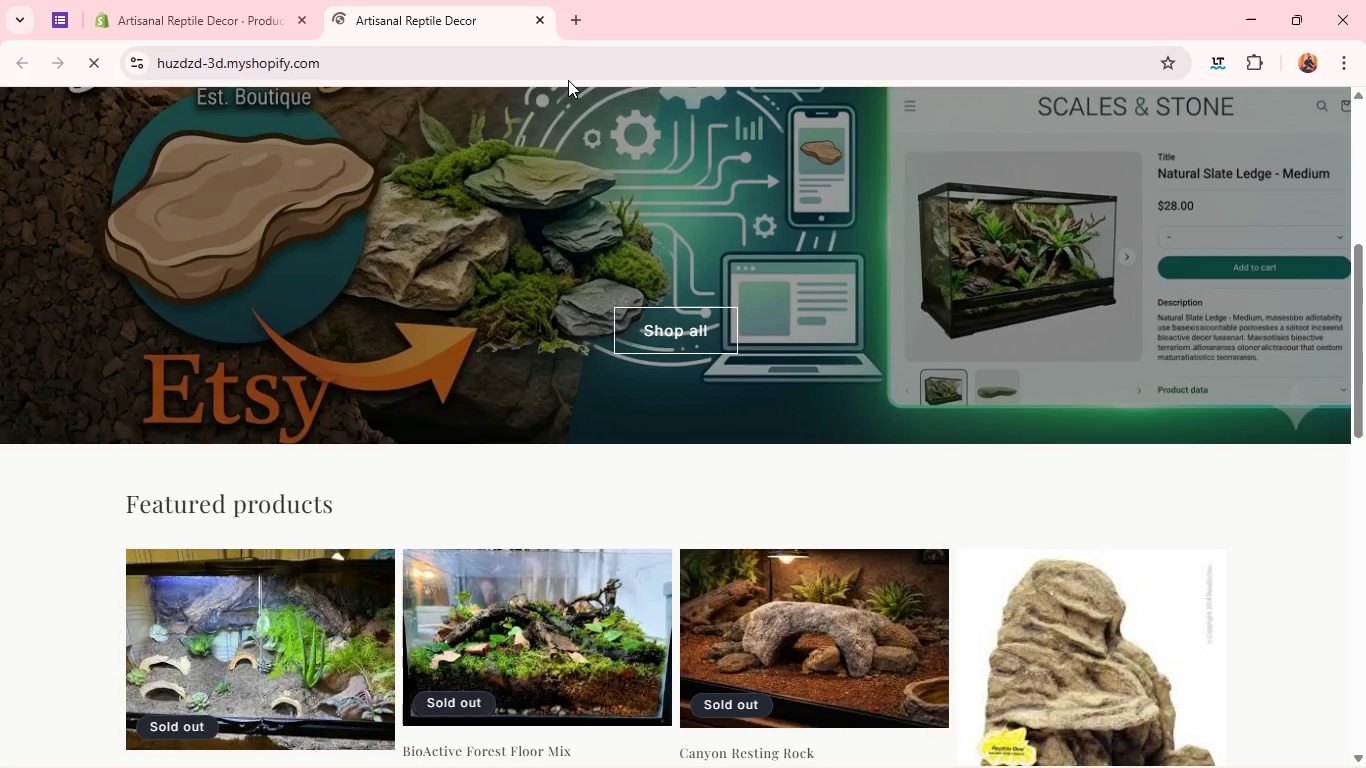 
key(Control+ControlLeft)
 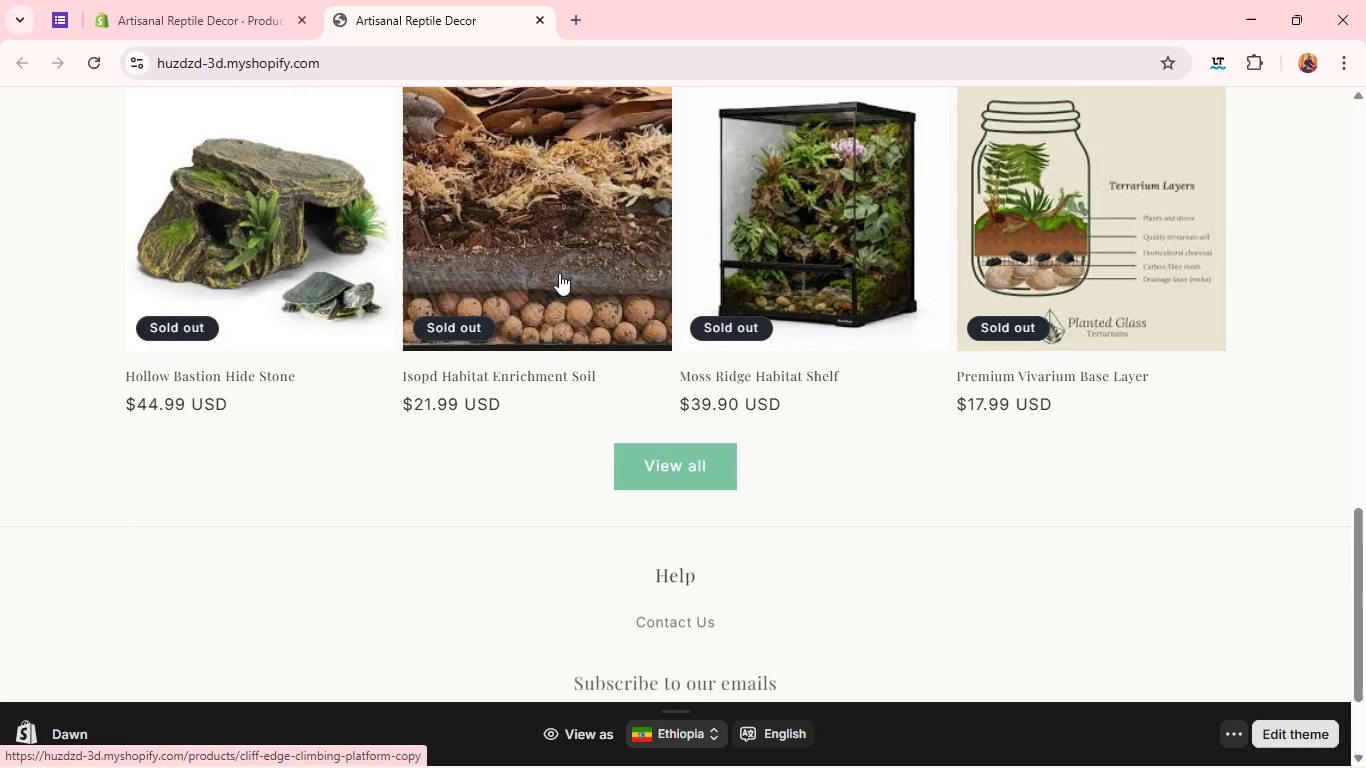 
wait(5.64)
 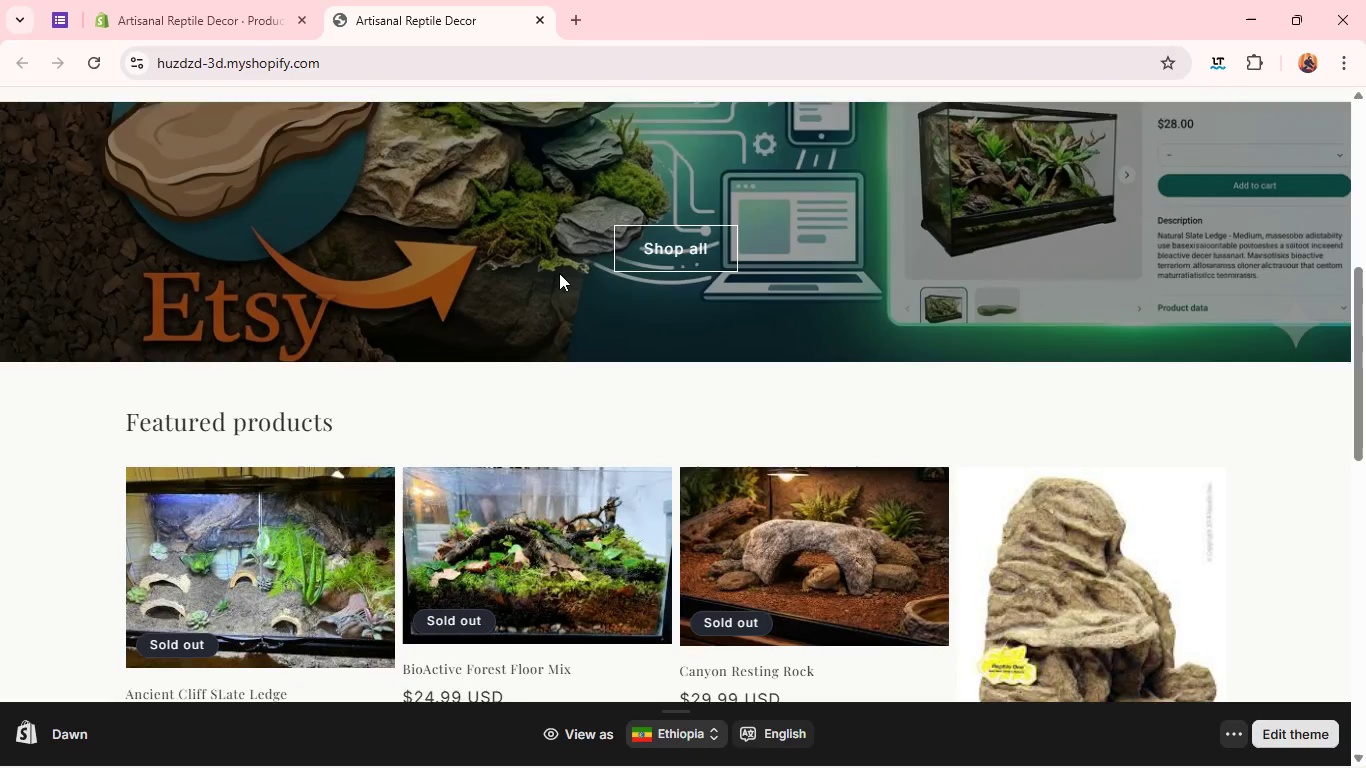 
left_click([644, 304])
 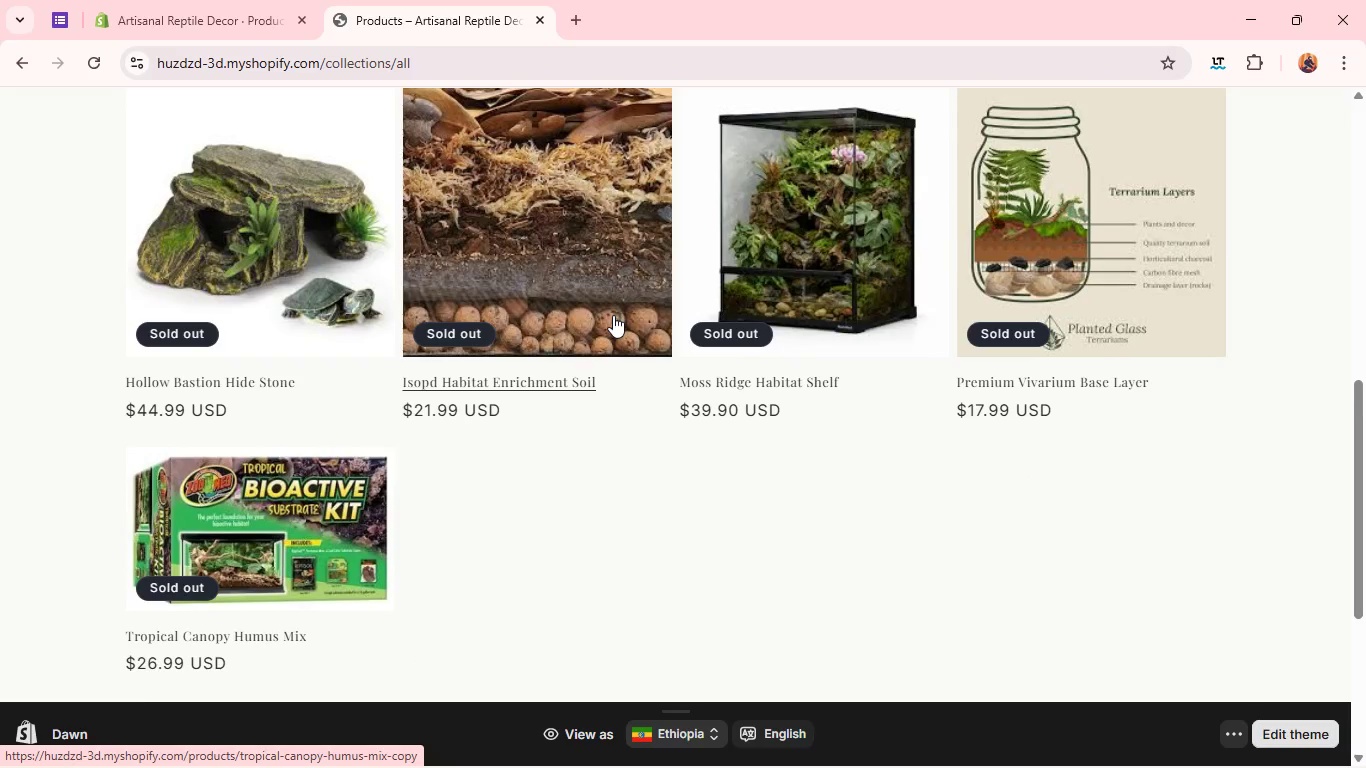 
wait(13.55)
 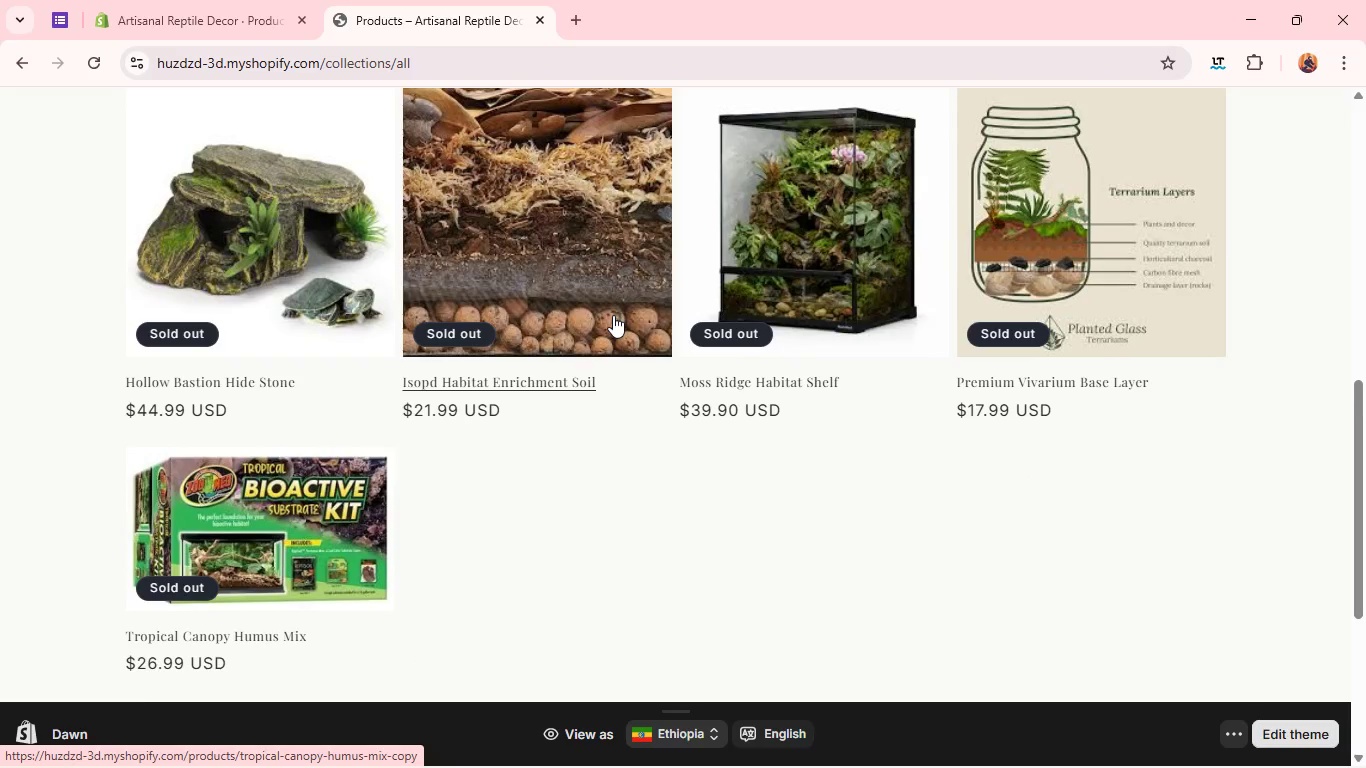 
left_click([350, 244])
 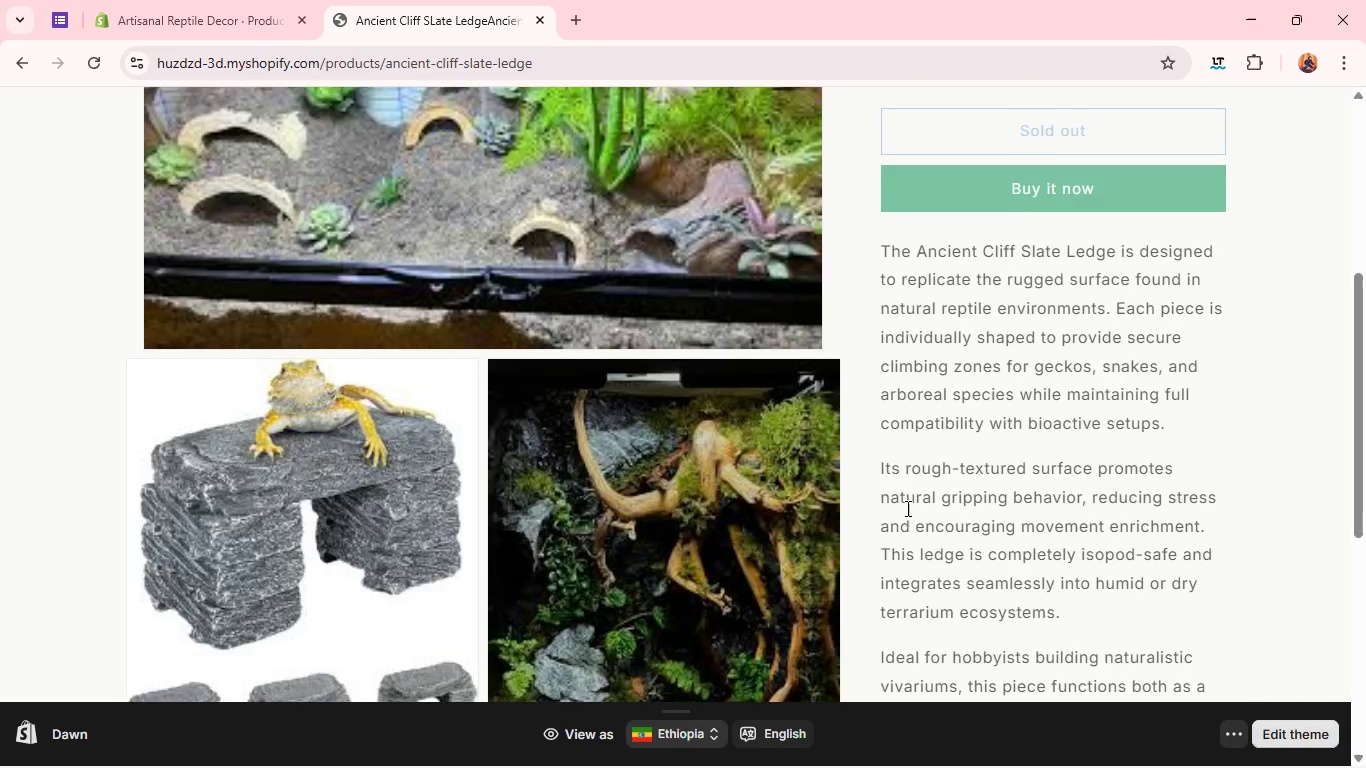 
wait(14.23)
 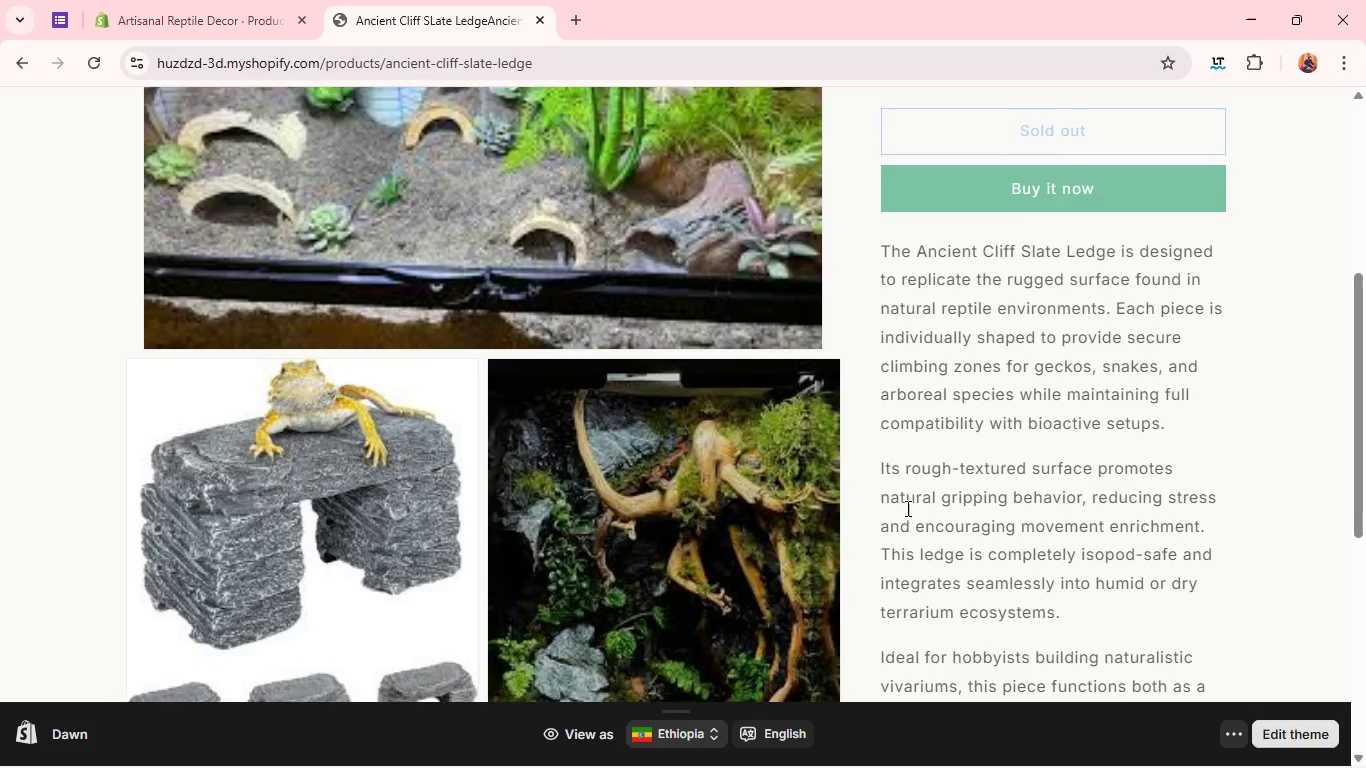 
left_click([982, 619])
 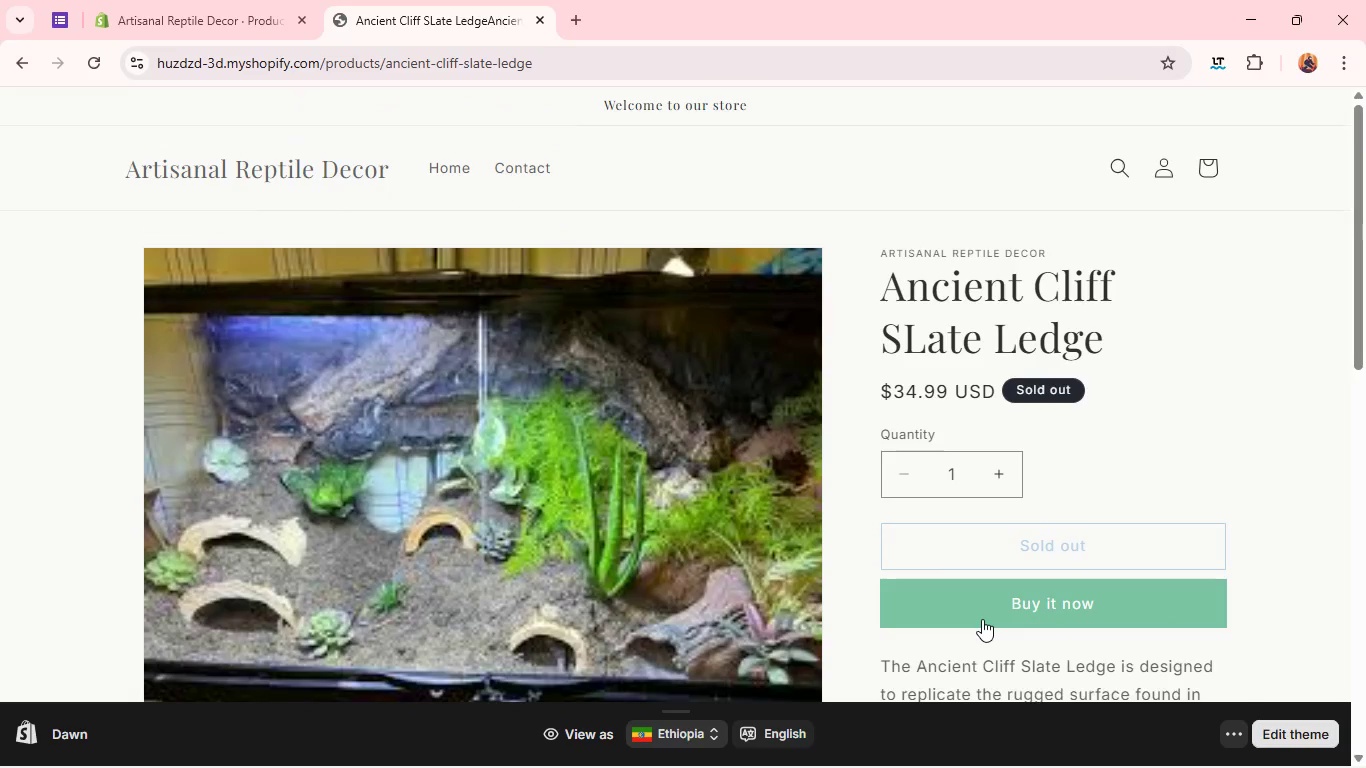 
left_click([1024, 607])
 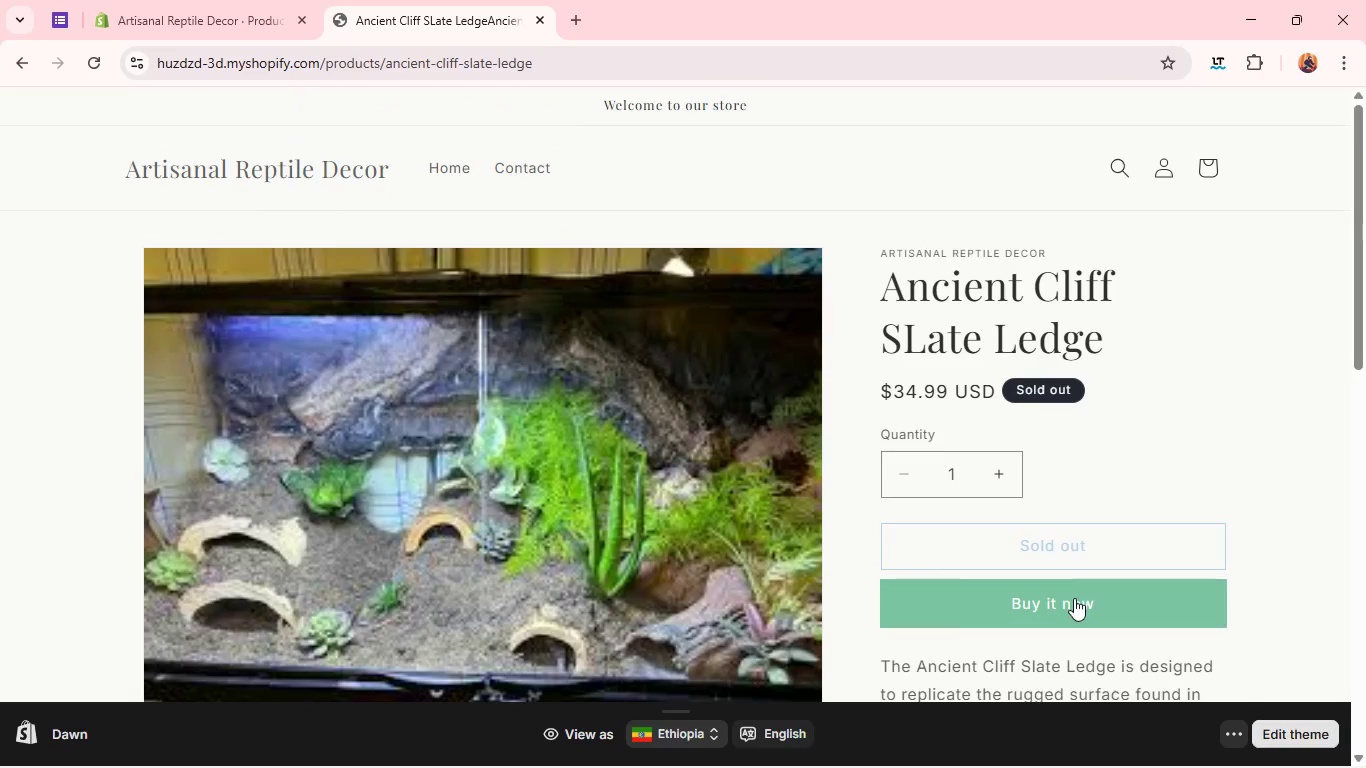 
left_click([1070, 612])
 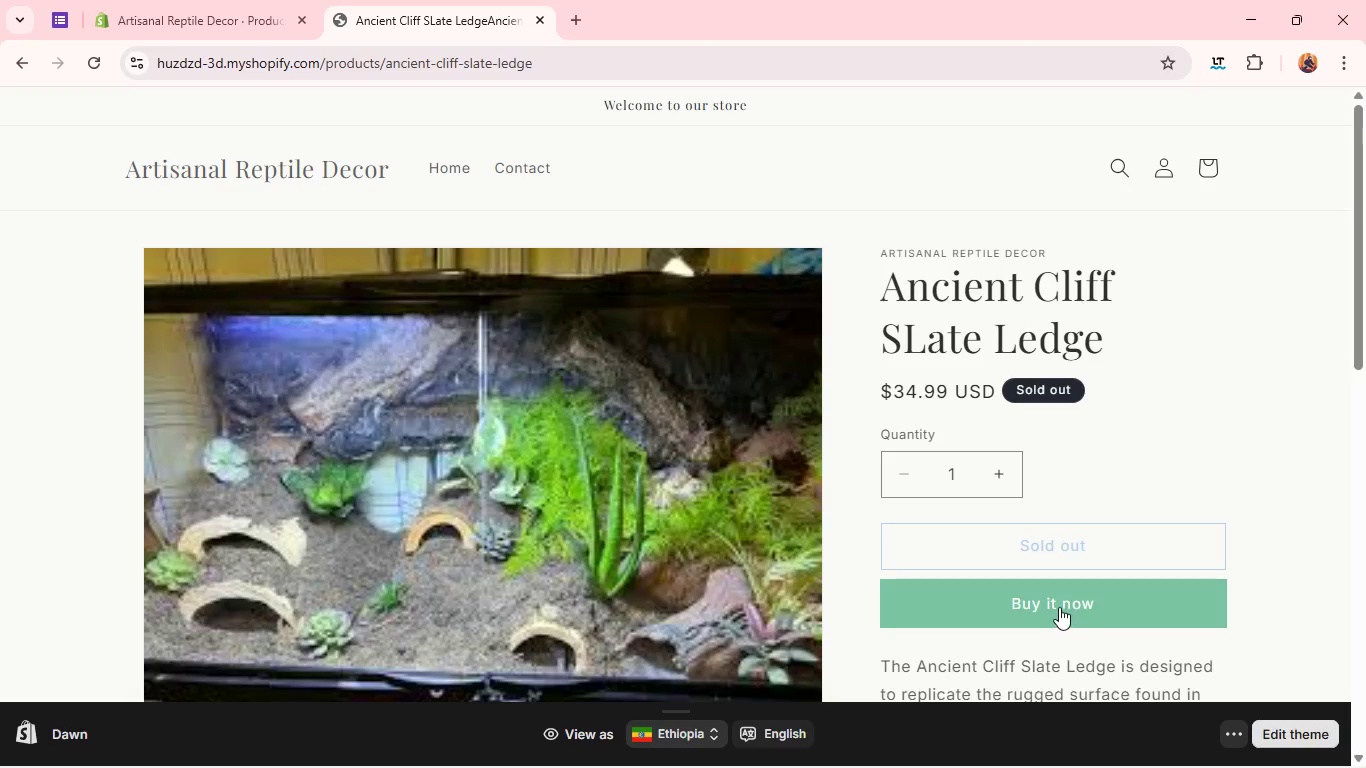 
double_click([1059, 606])
 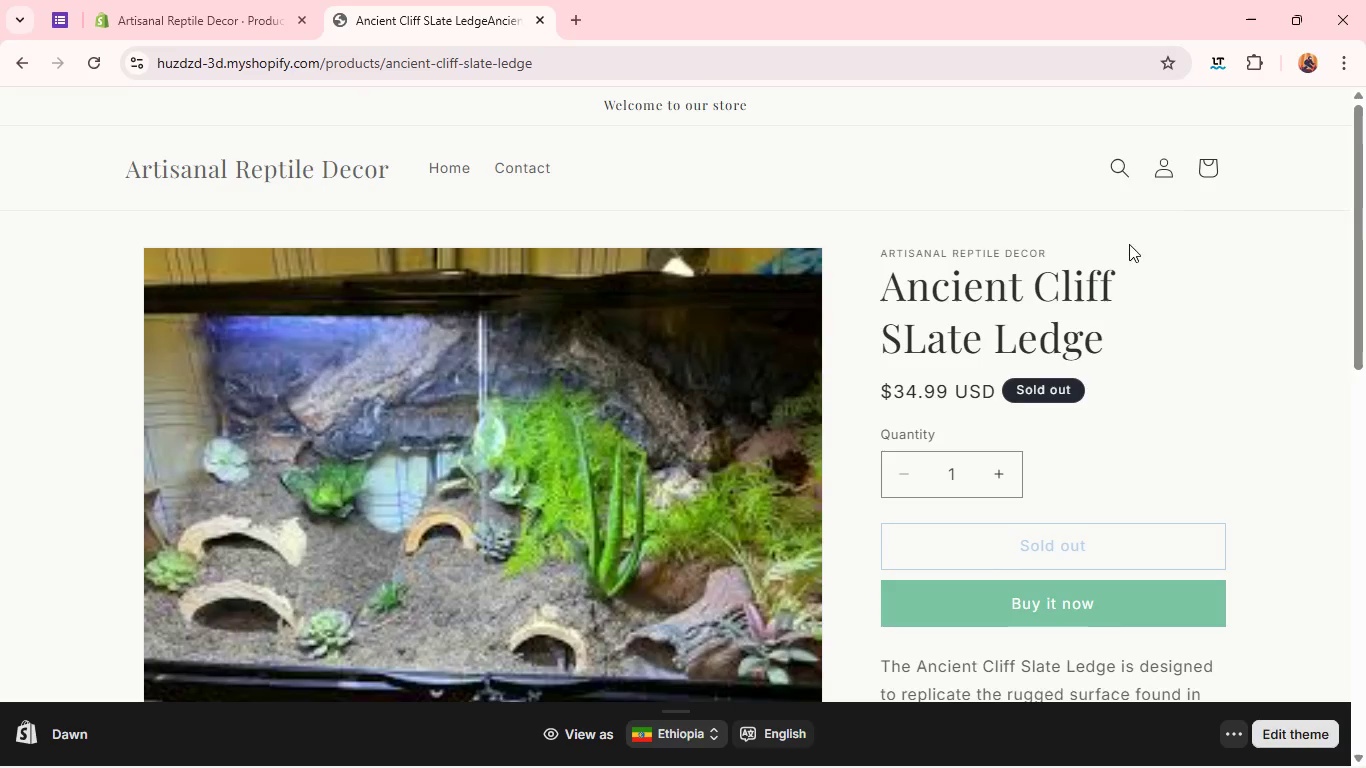 